 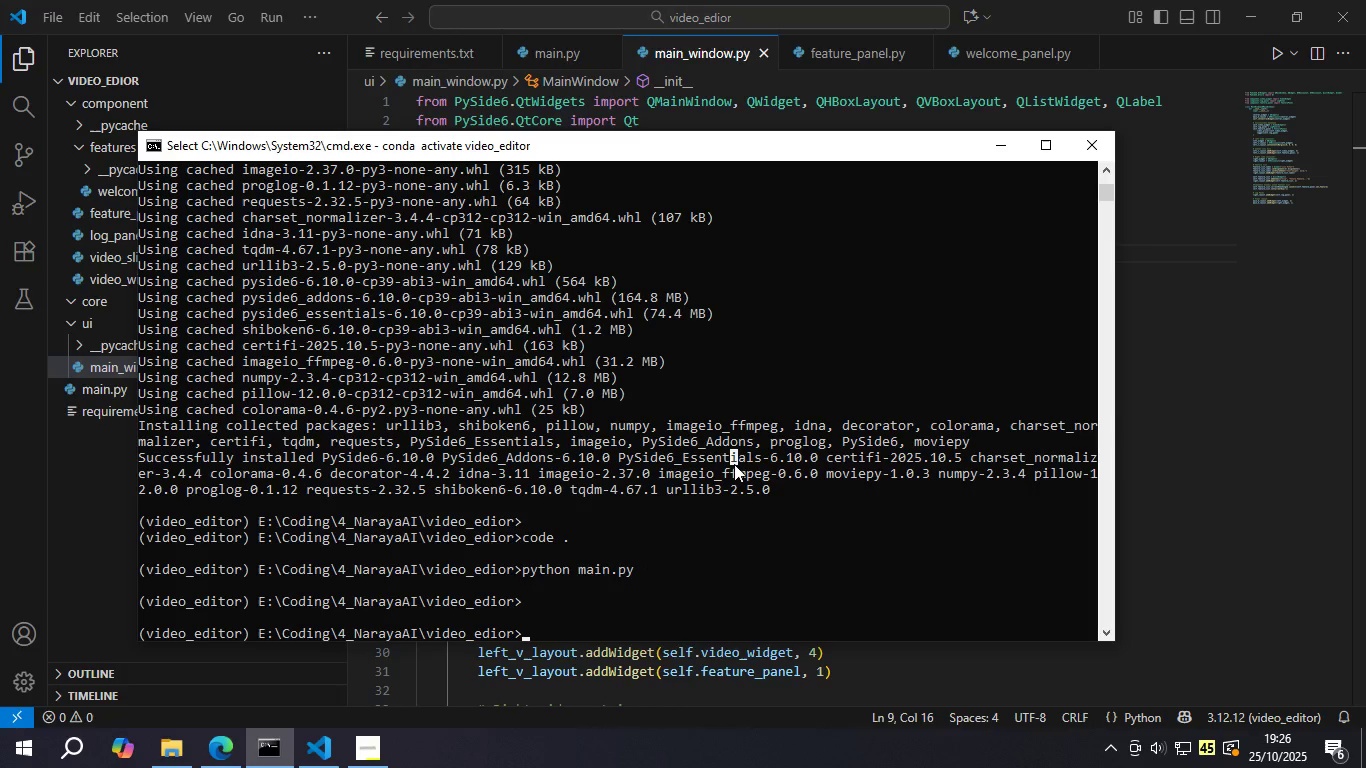 
key(ArrowUp)
 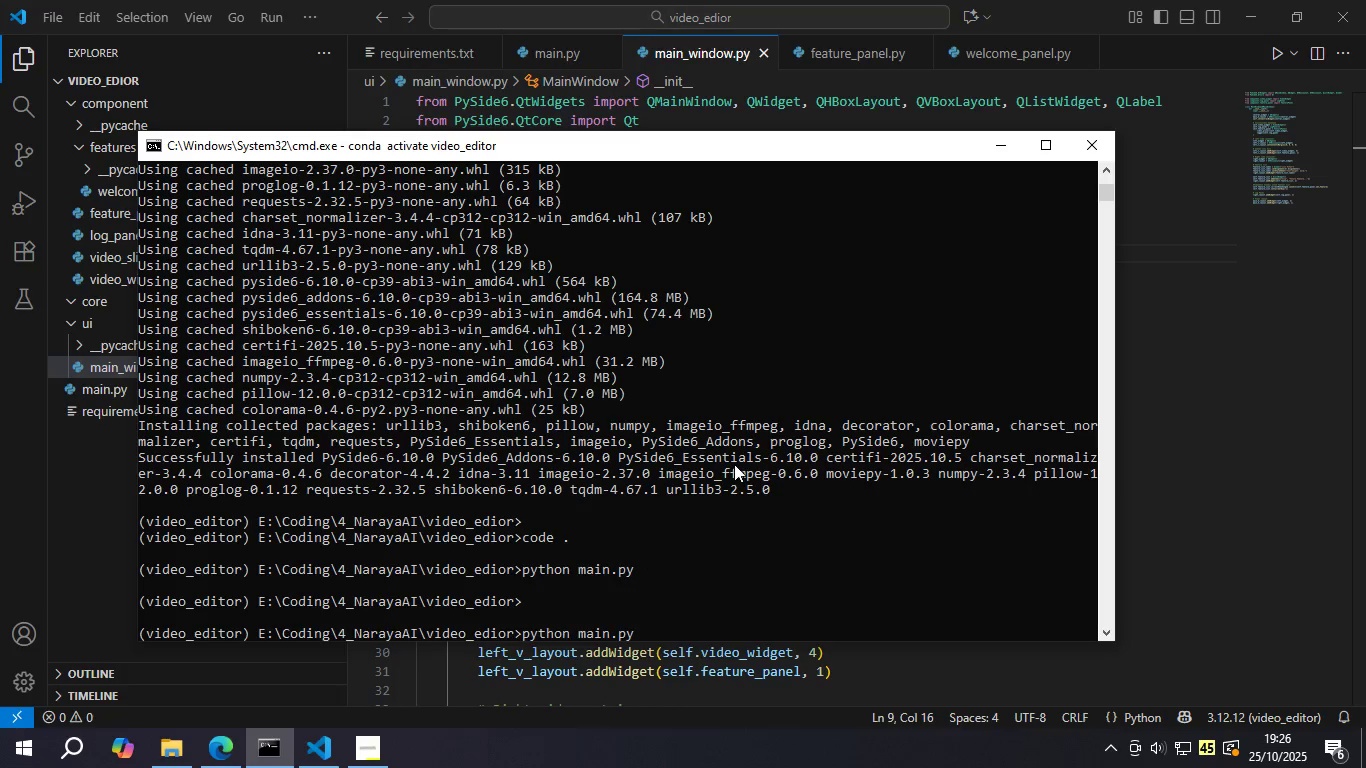 
key(Enter)
 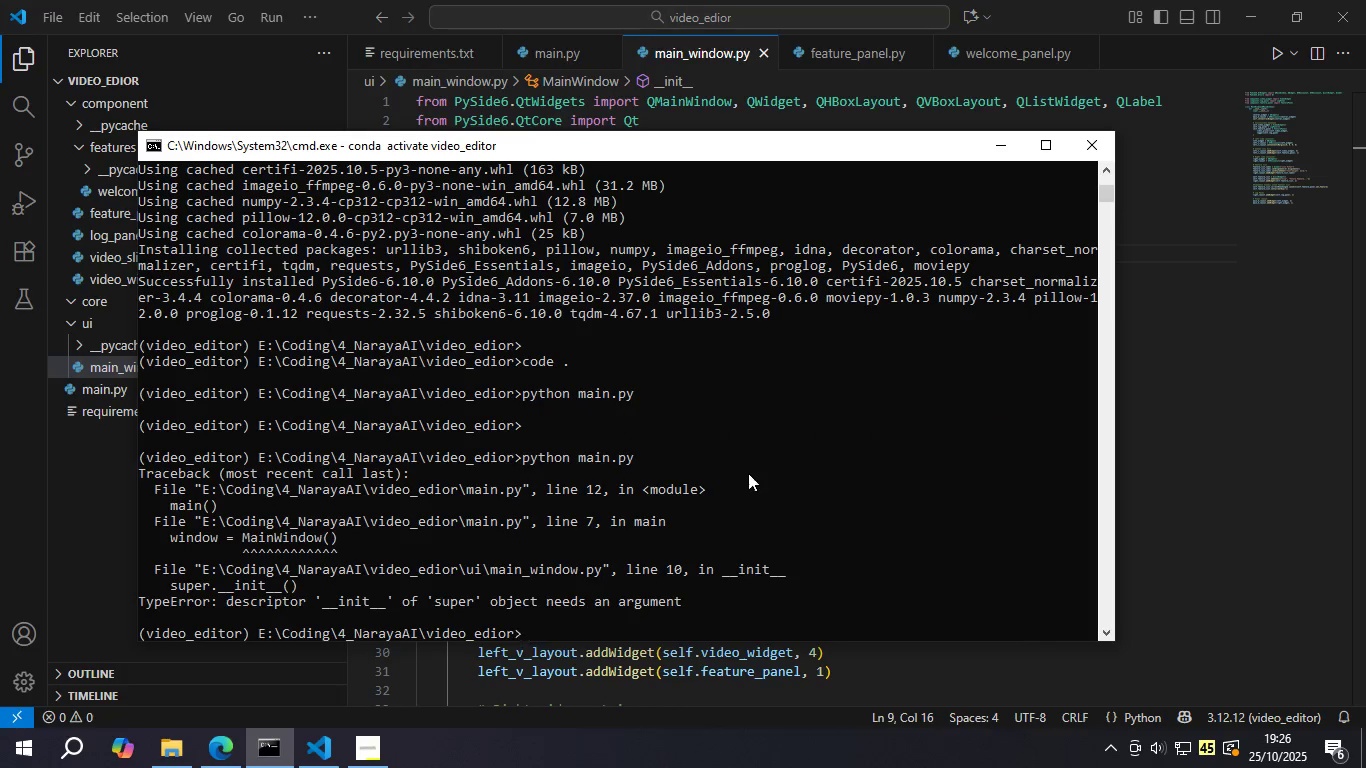 
left_click([1172, 373])
 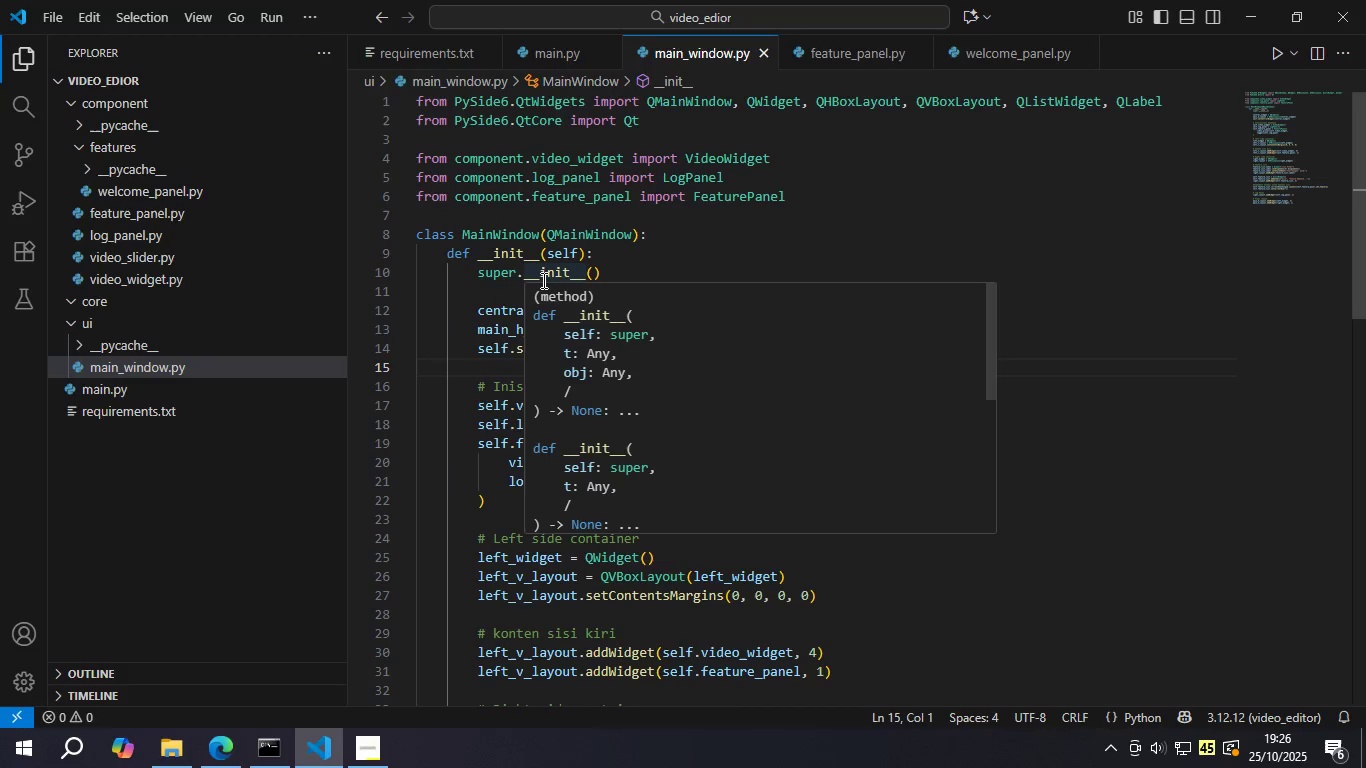 
left_click([519, 299])
 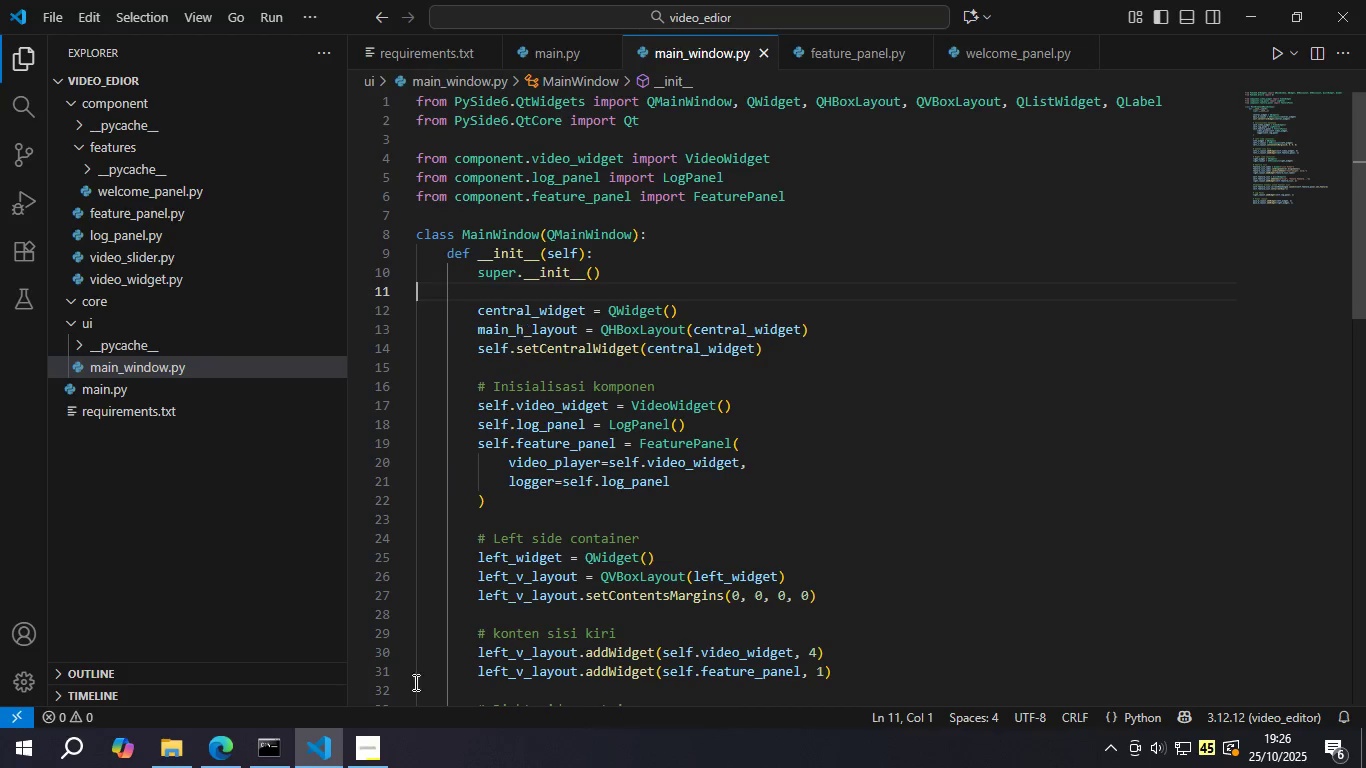 
left_click([262, 738])
 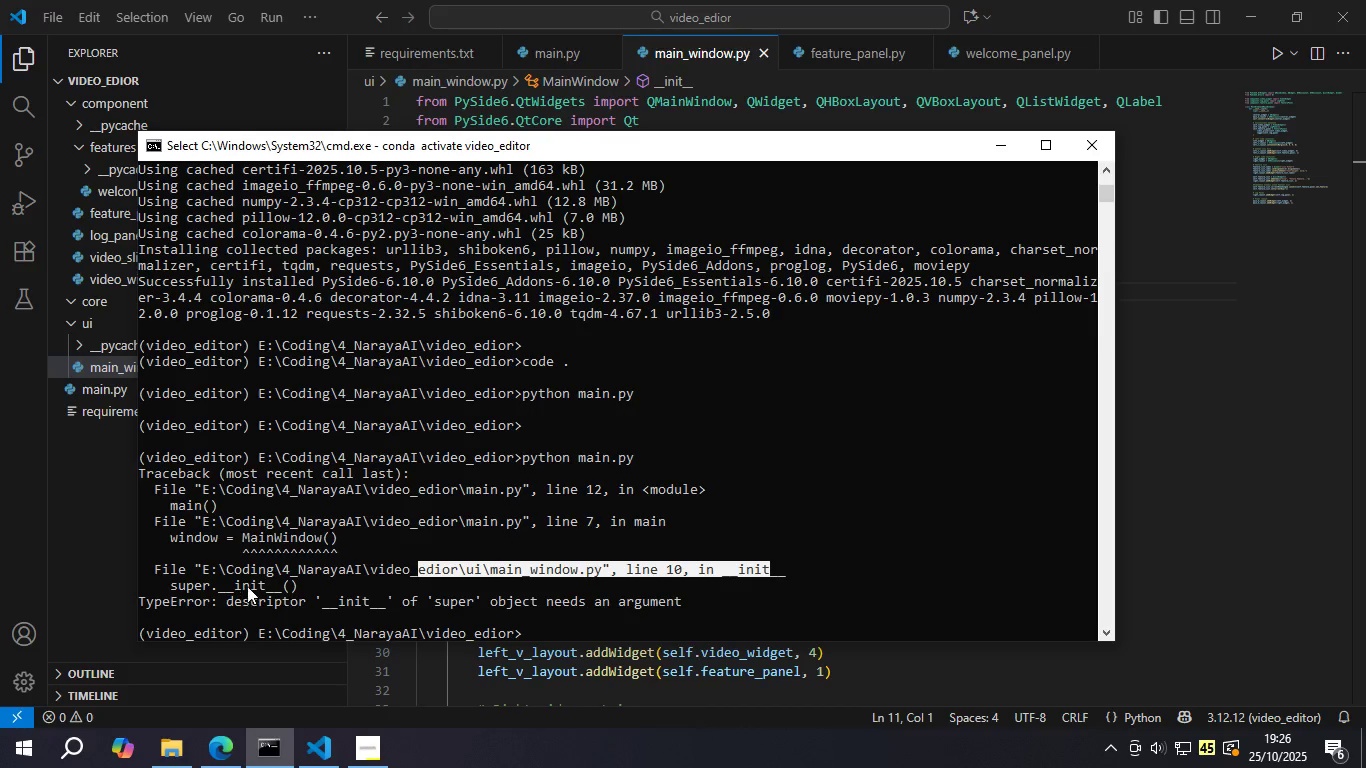 
wait(5.57)
 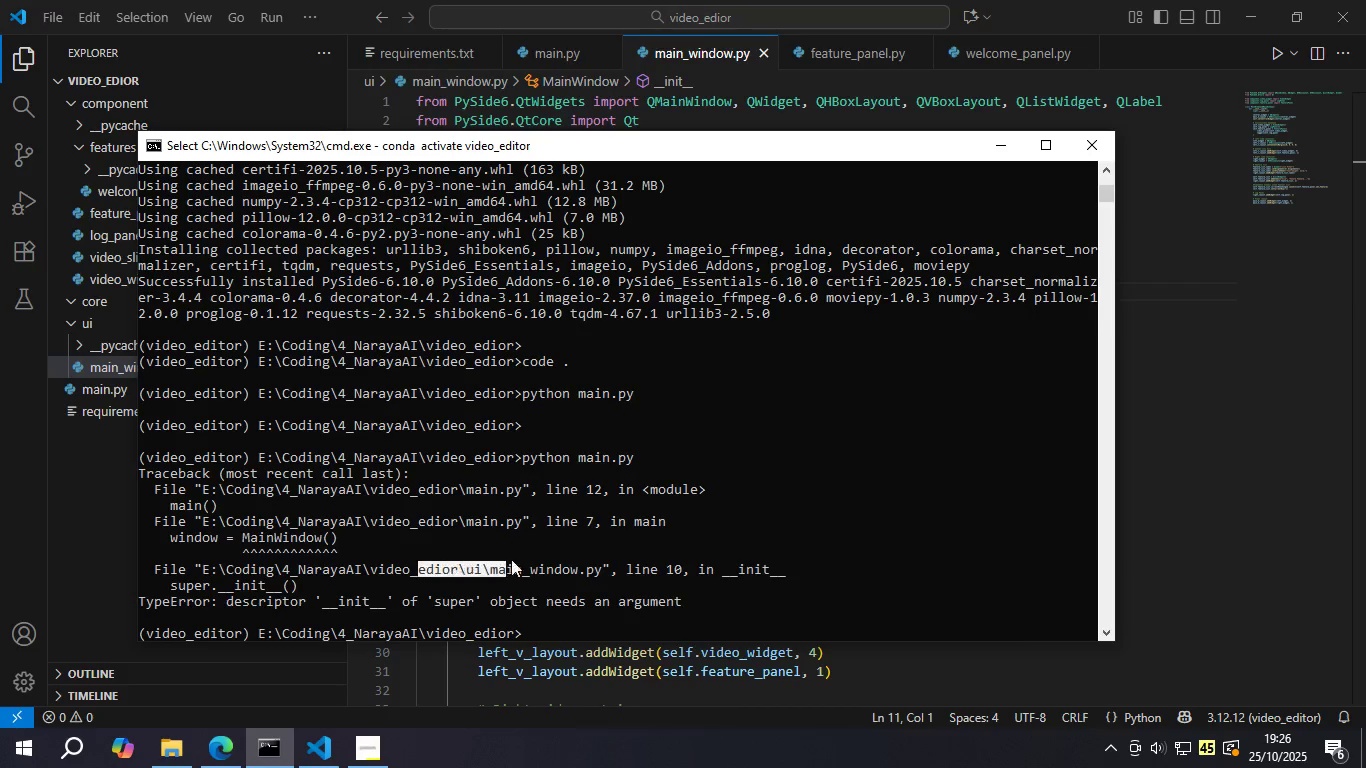 
left_click([1147, 446])
 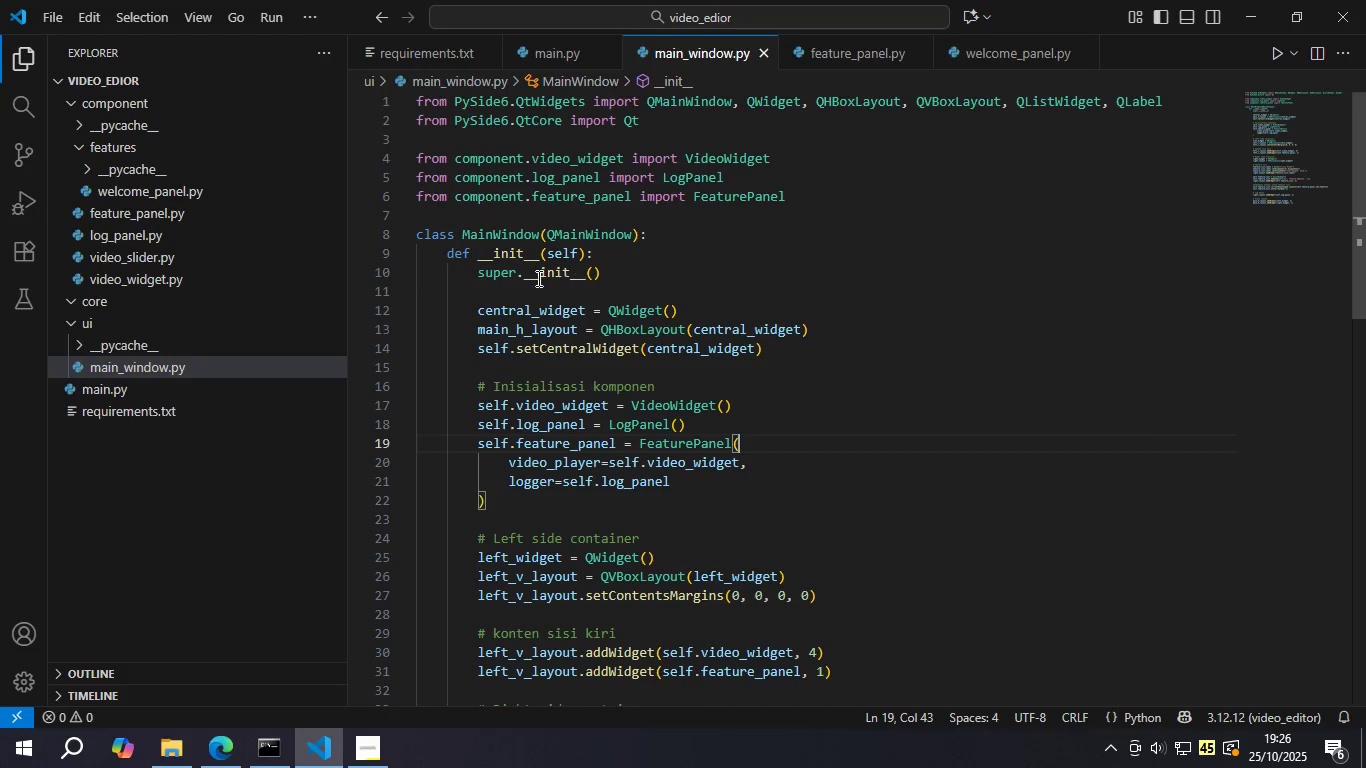 
left_click([537, 277])
 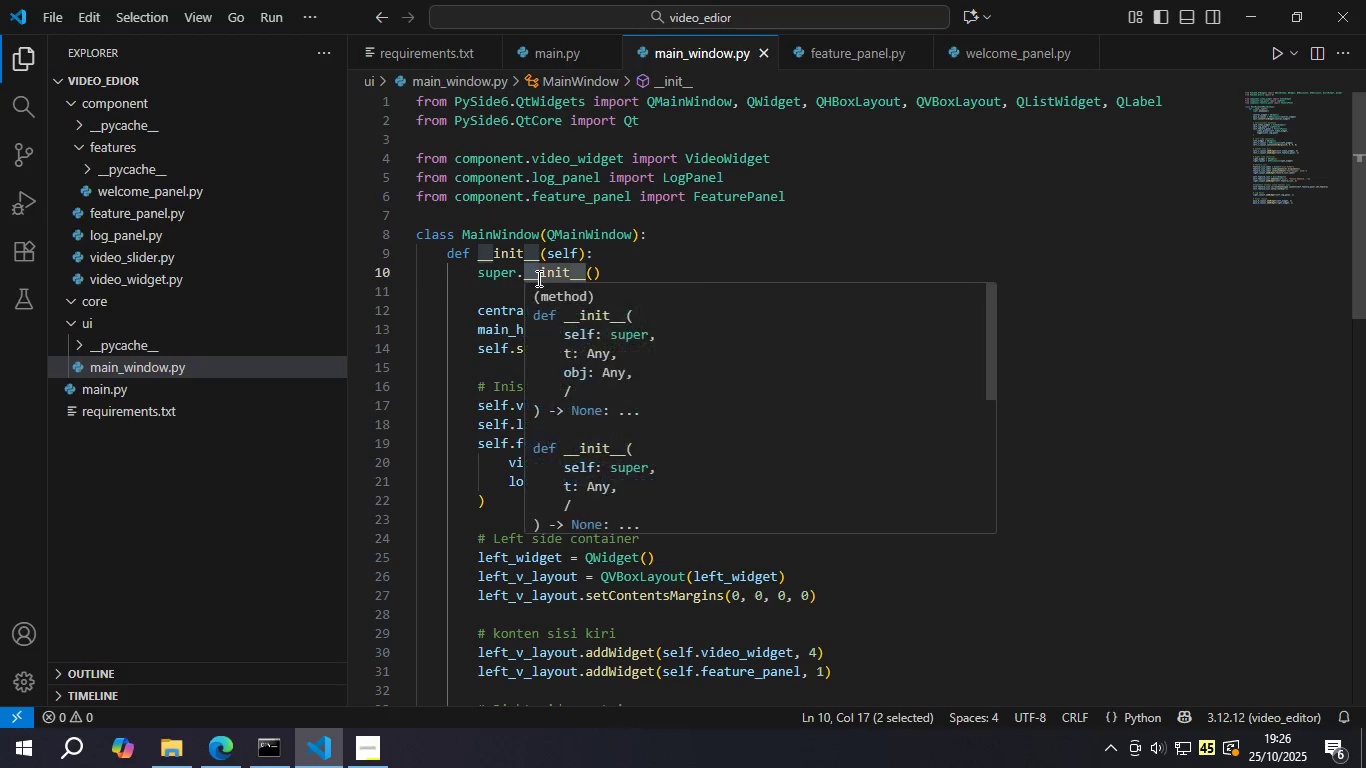 
wait(6.51)
 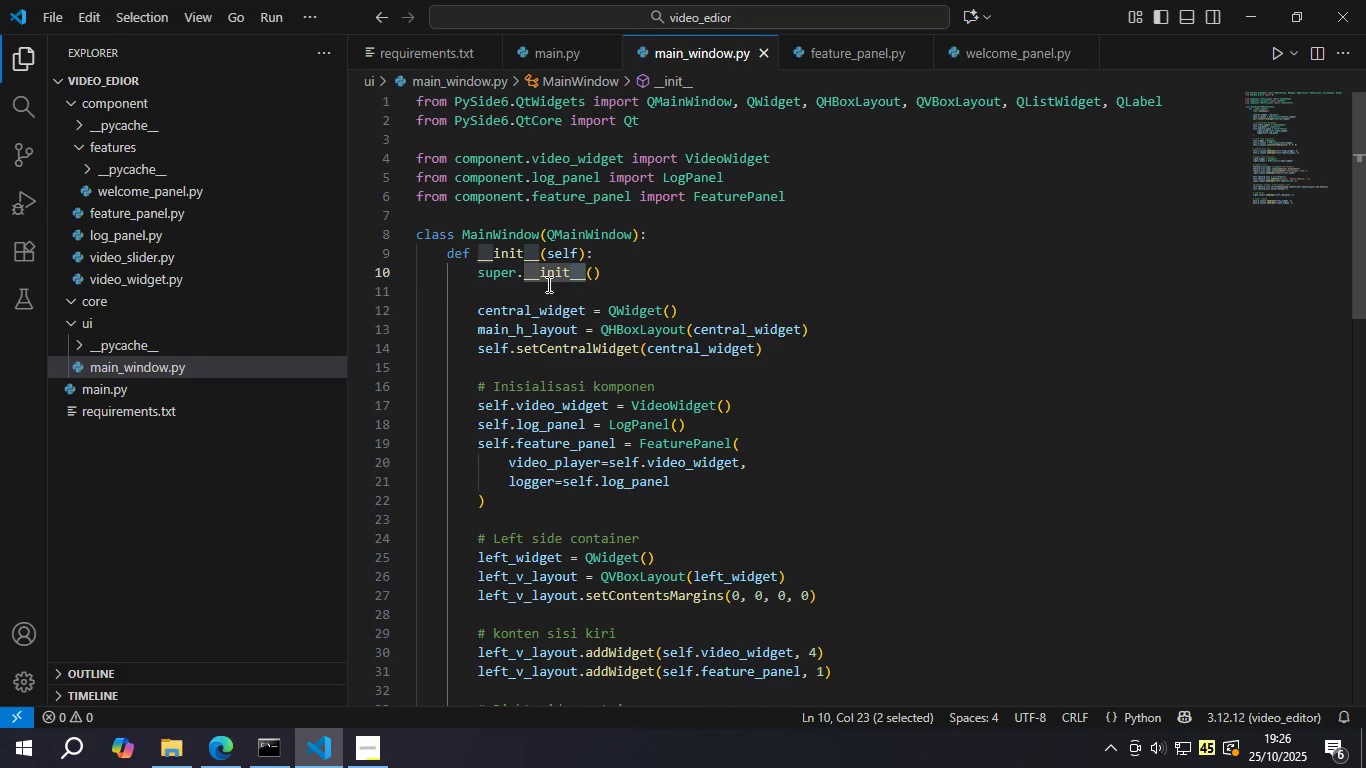 
left_click([513, 276])
 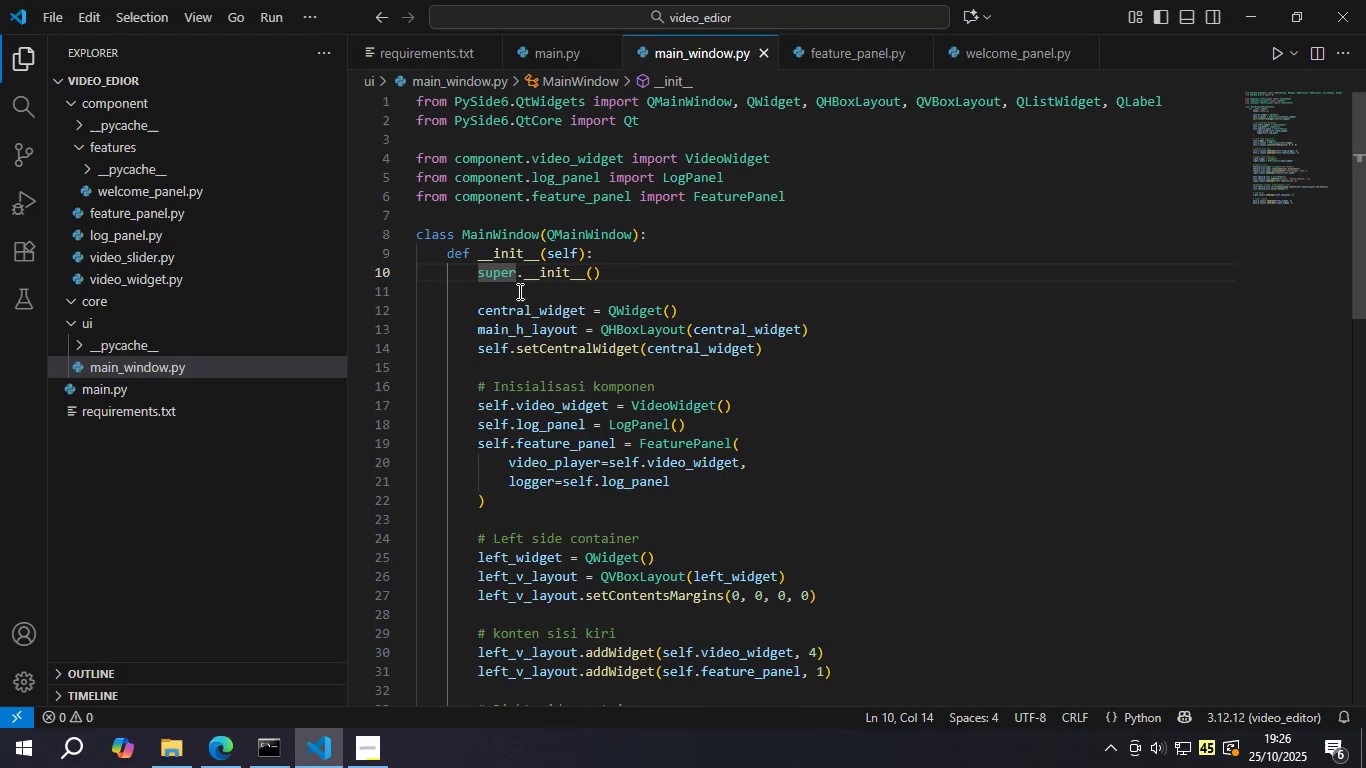 
key(Shift+9)
 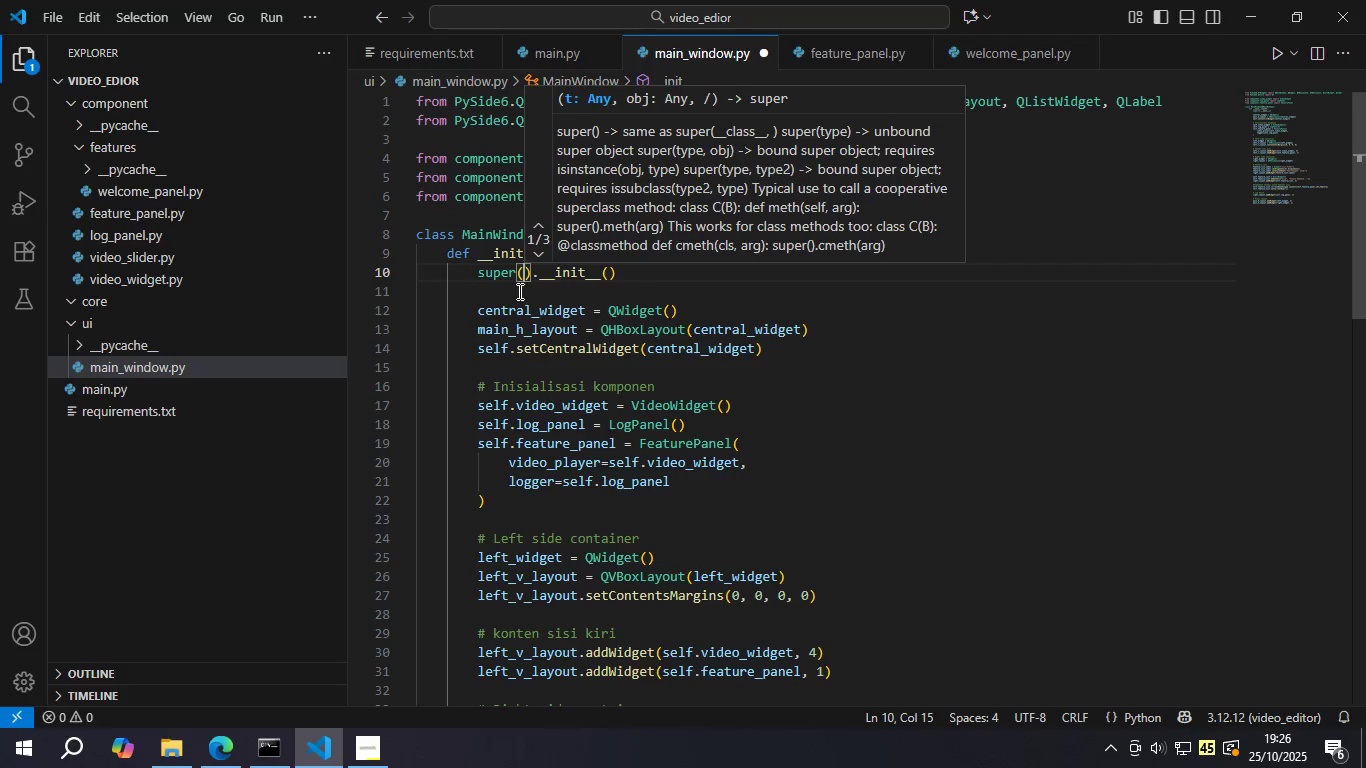 
key(Control+S)
 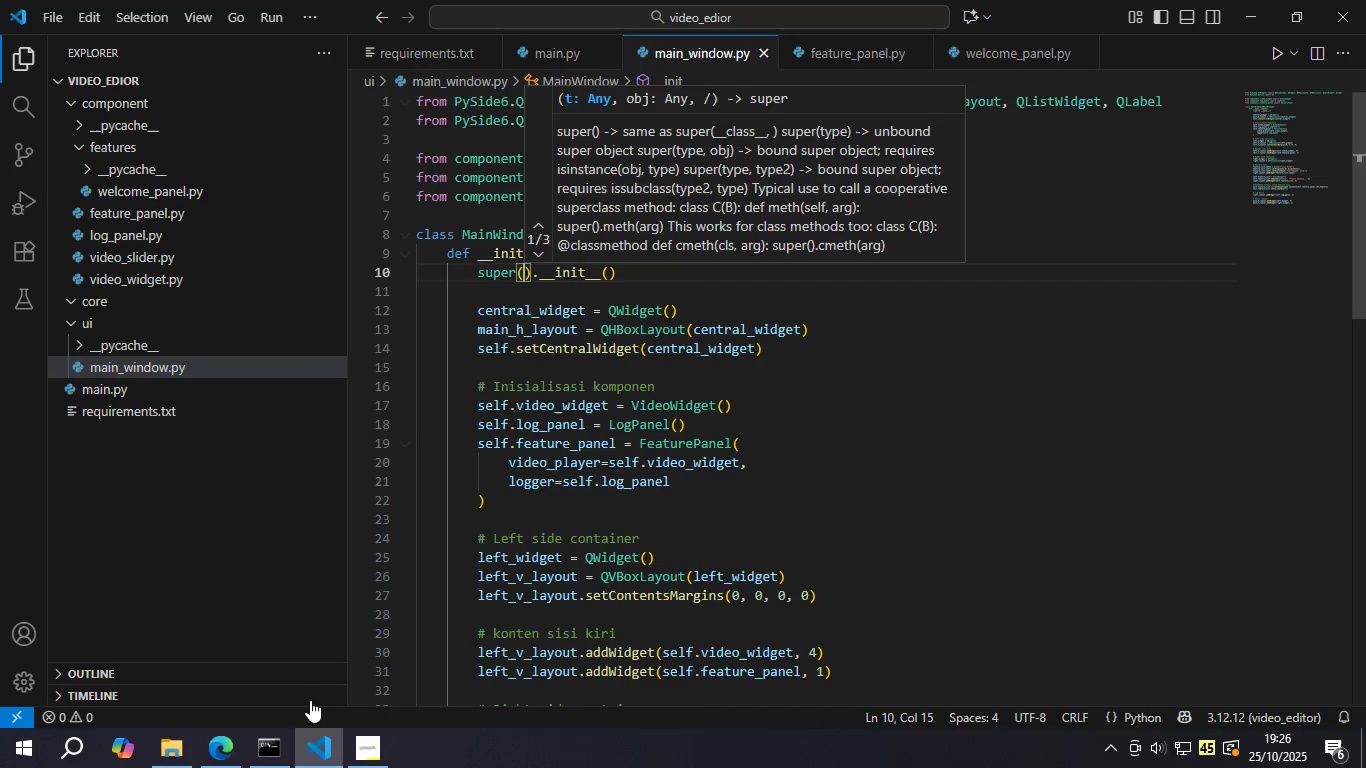 
double_click([604, 486])
 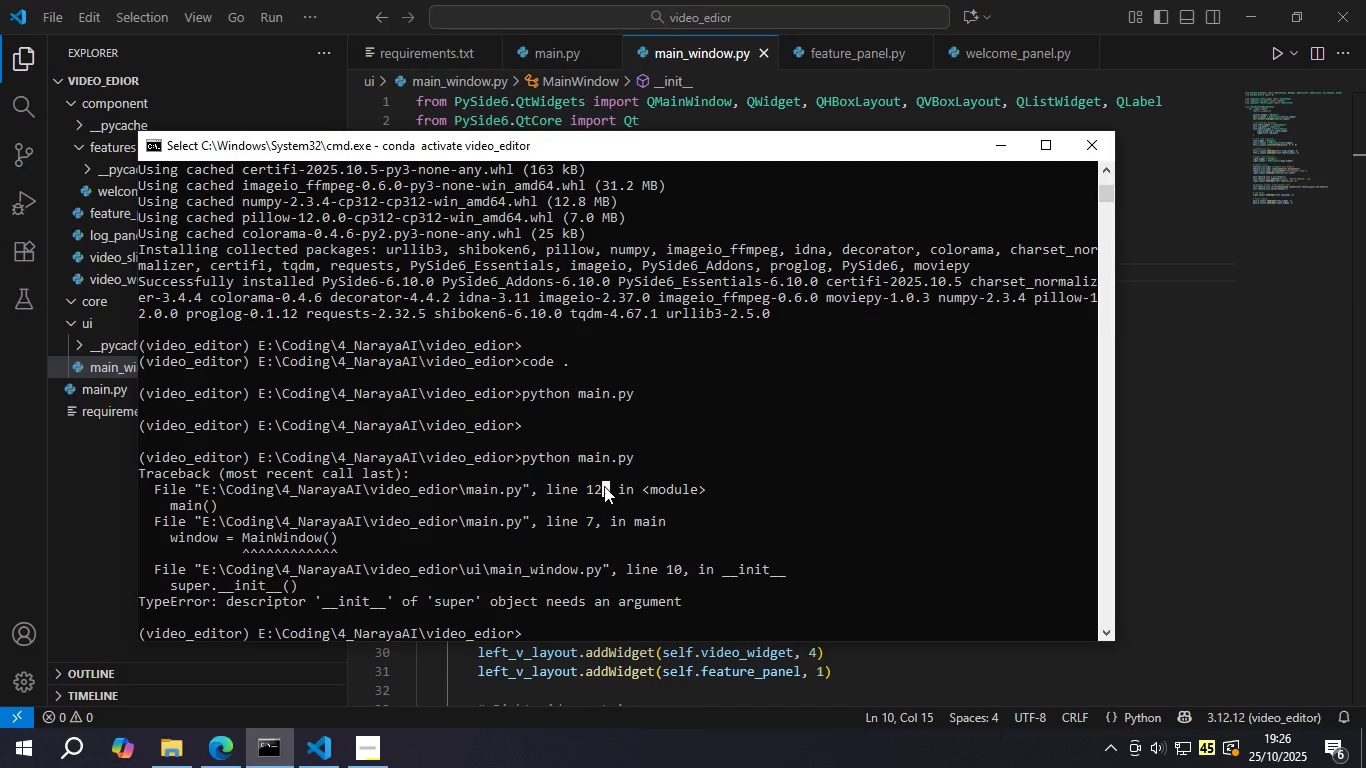 
key(ArrowUp)
 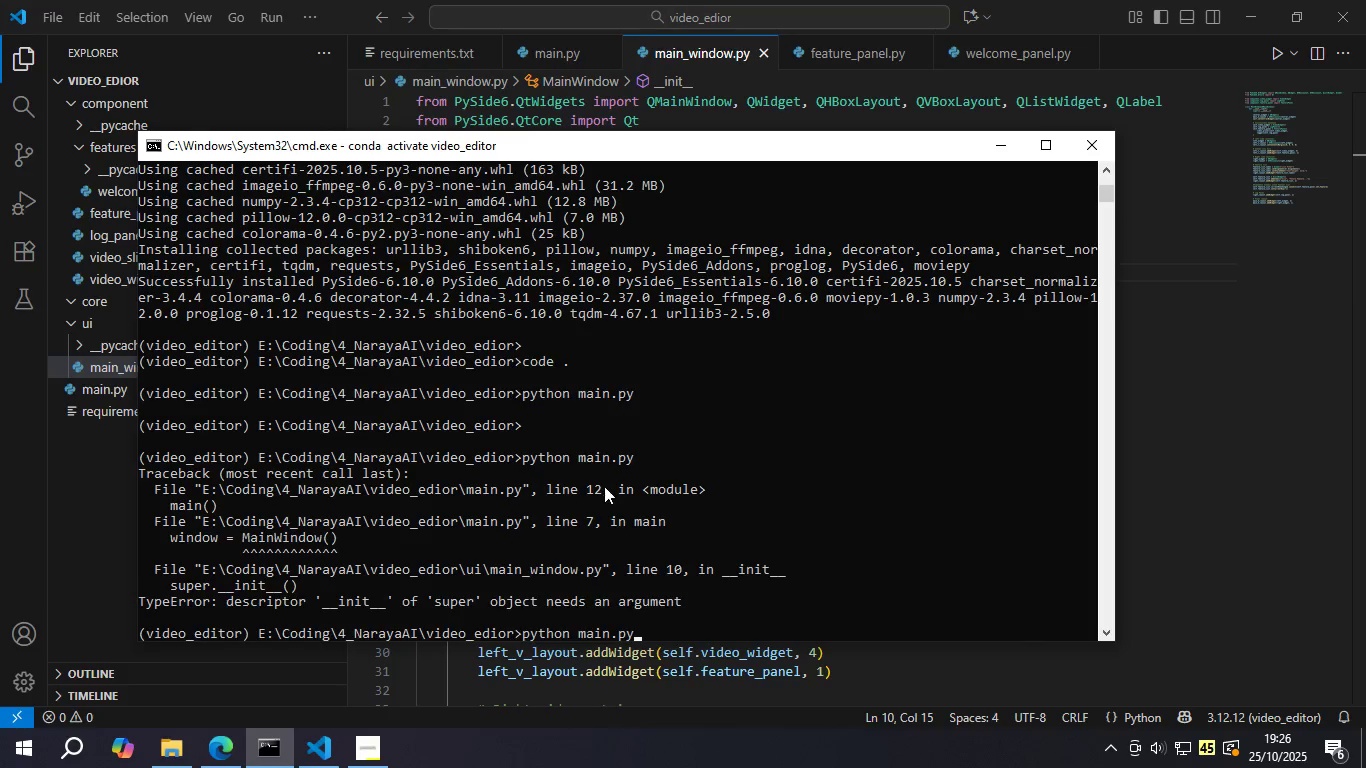 
key(Enter)
 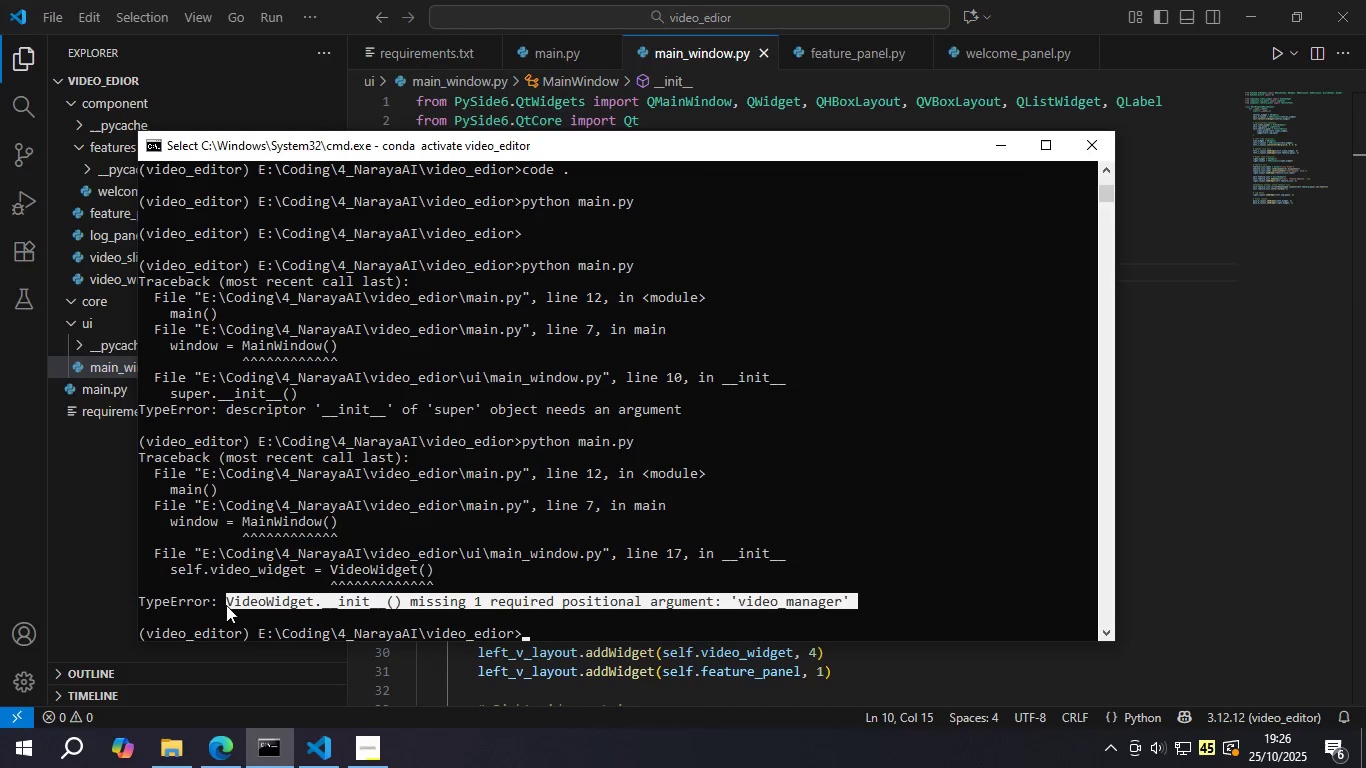 
wait(6.02)
 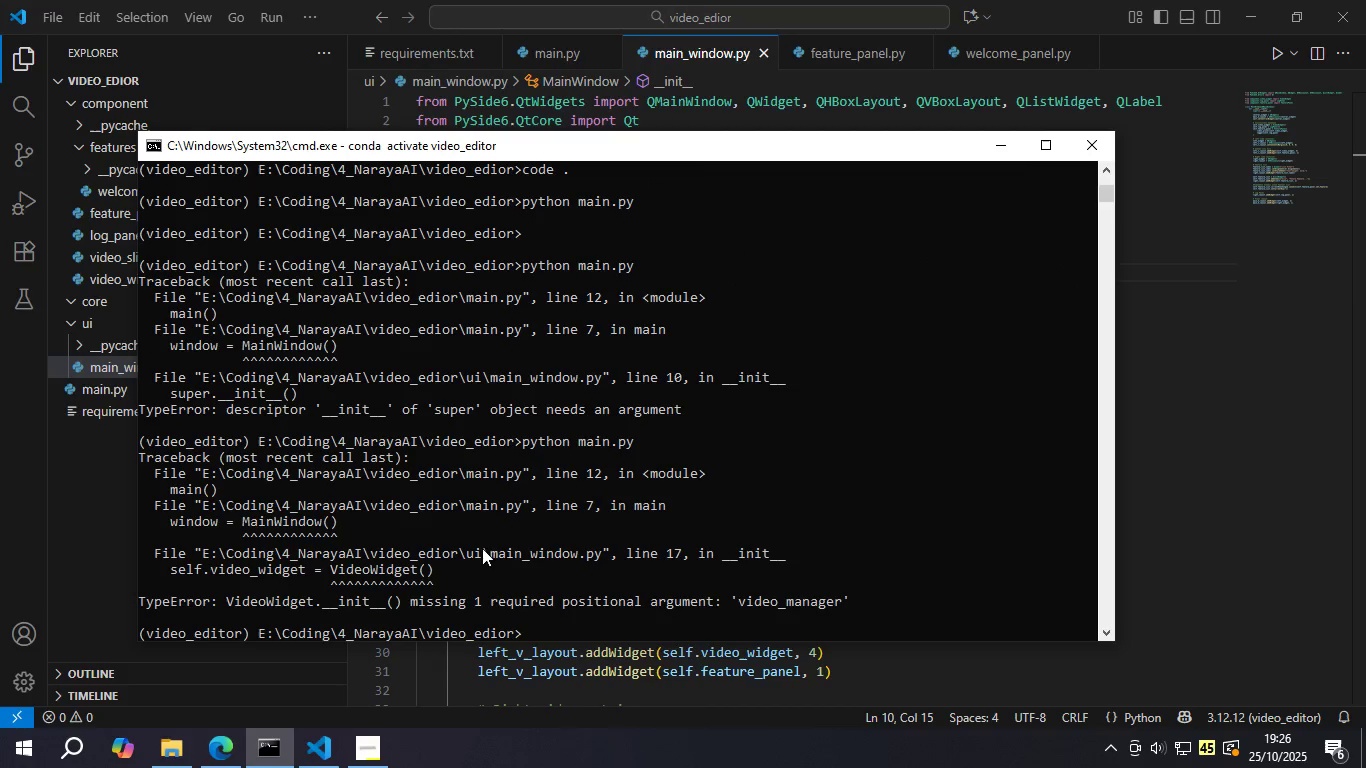 
left_click([846, 61])
 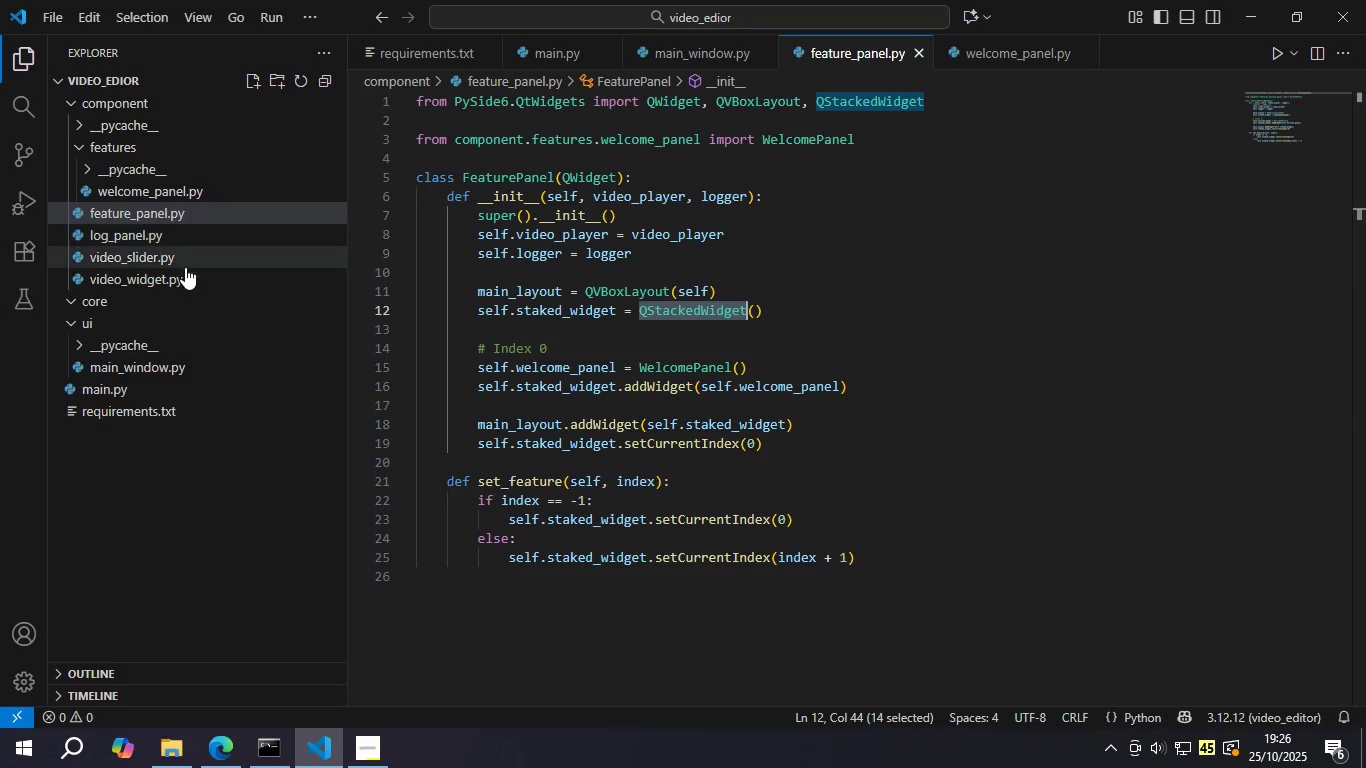 
double_click([185, 268])
 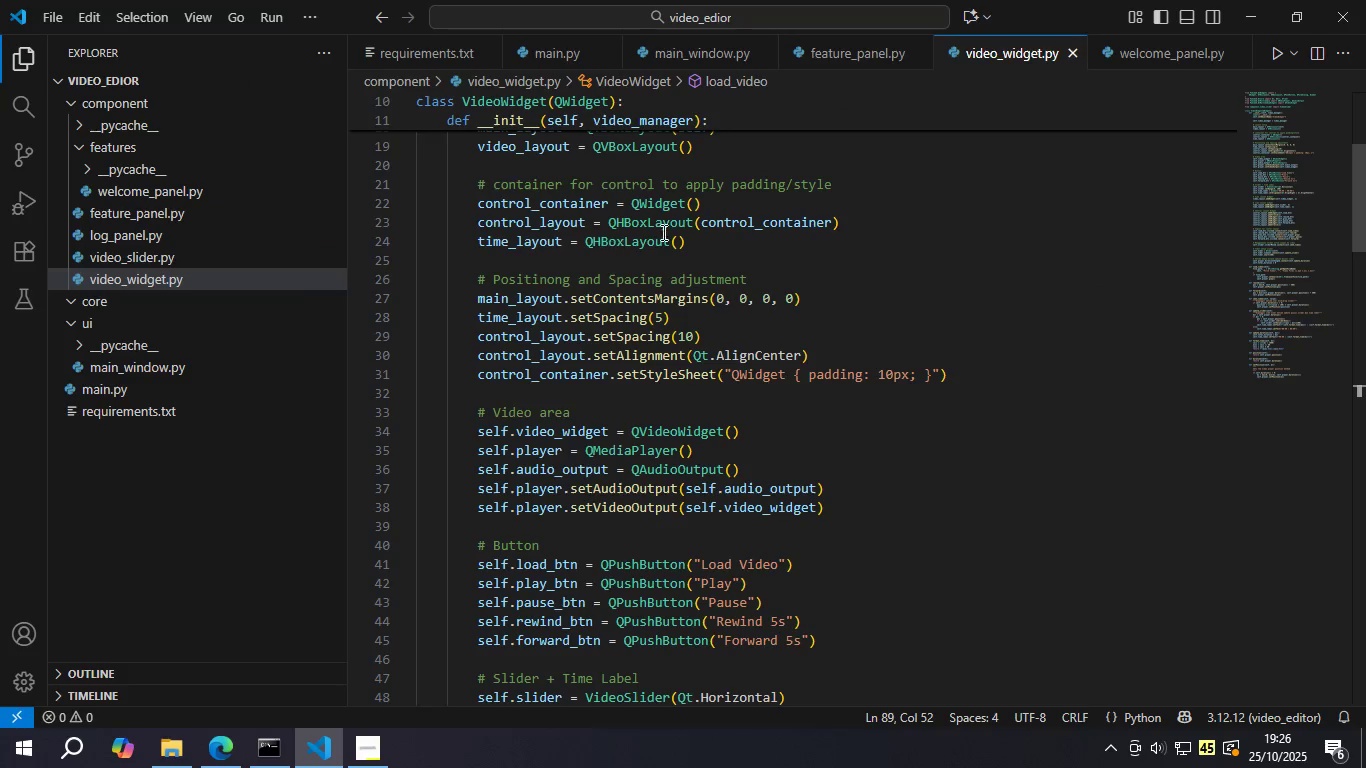 
scroll: coordinate [687, 224], scroll_direction: up, amount: 7.0
 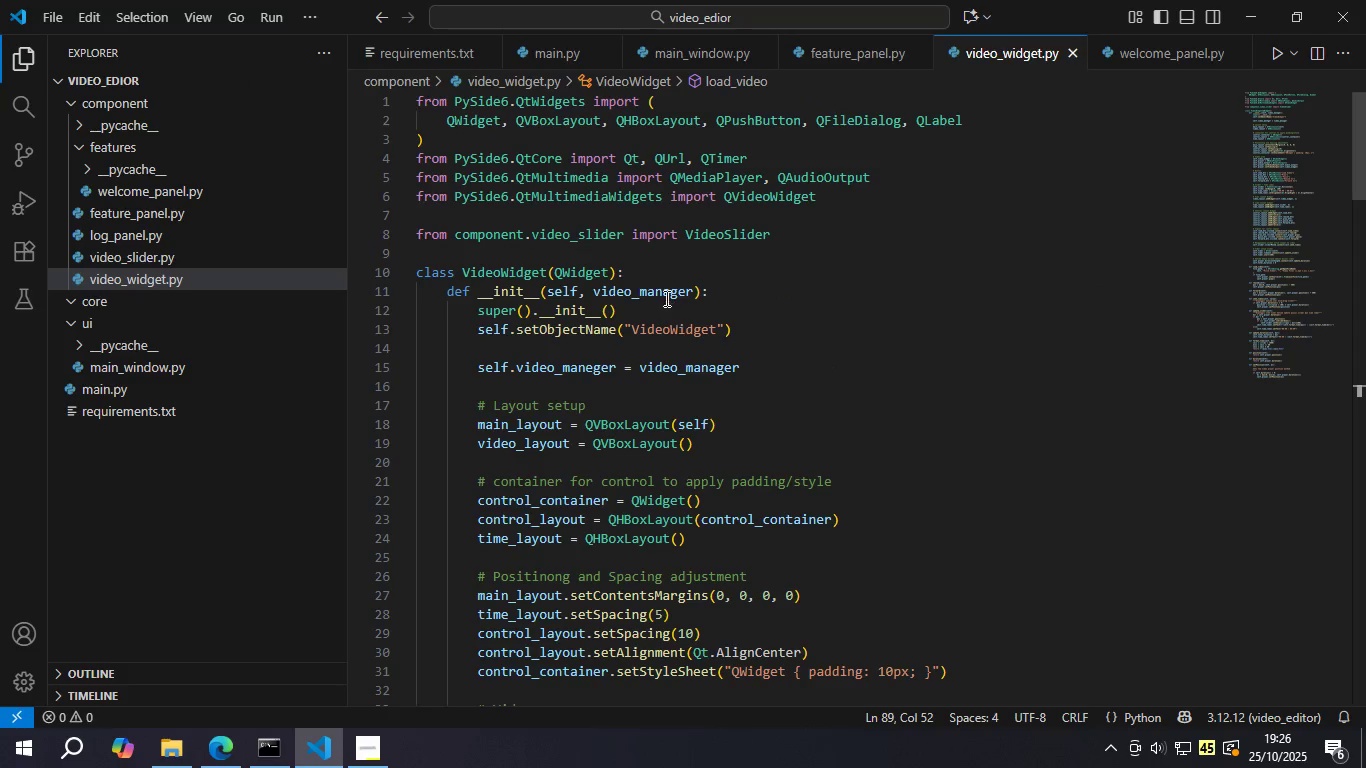 
double_click([665, 295])
 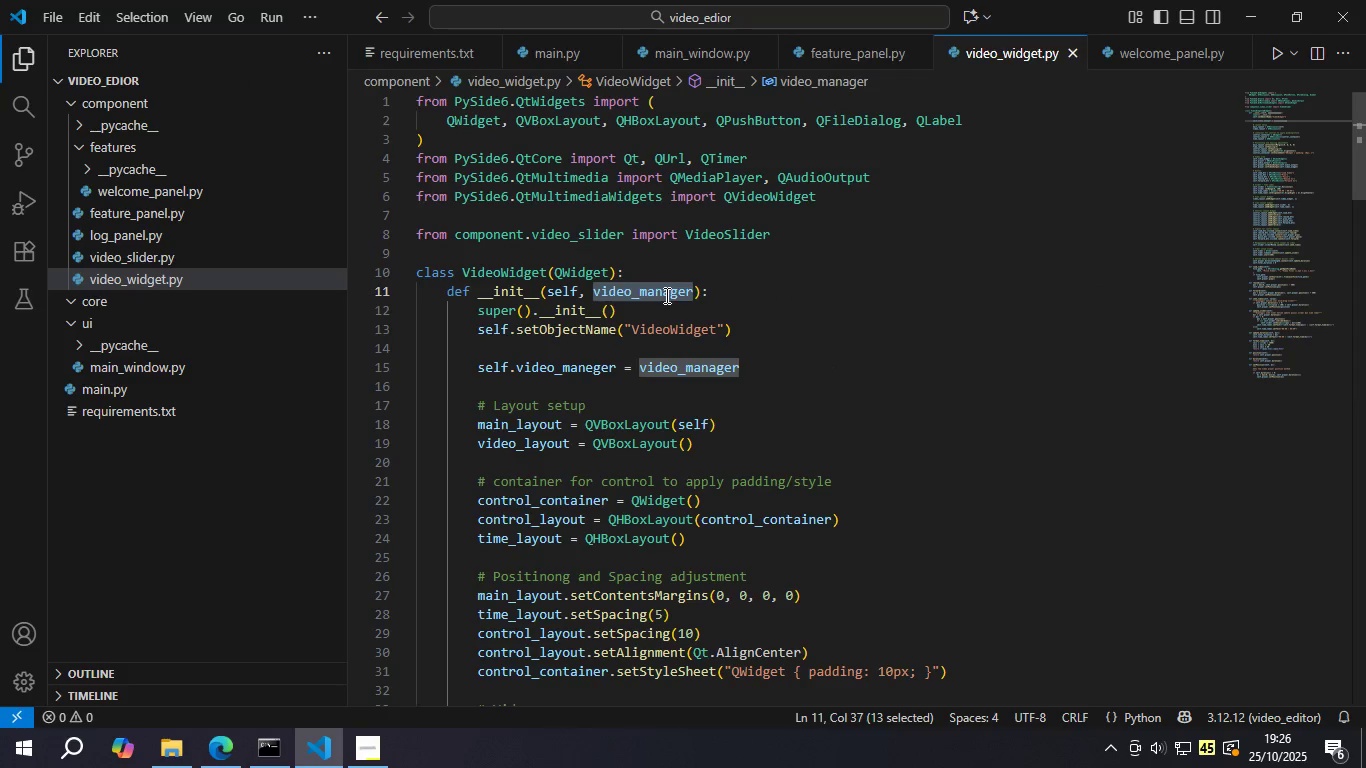 
key(Backspace)
 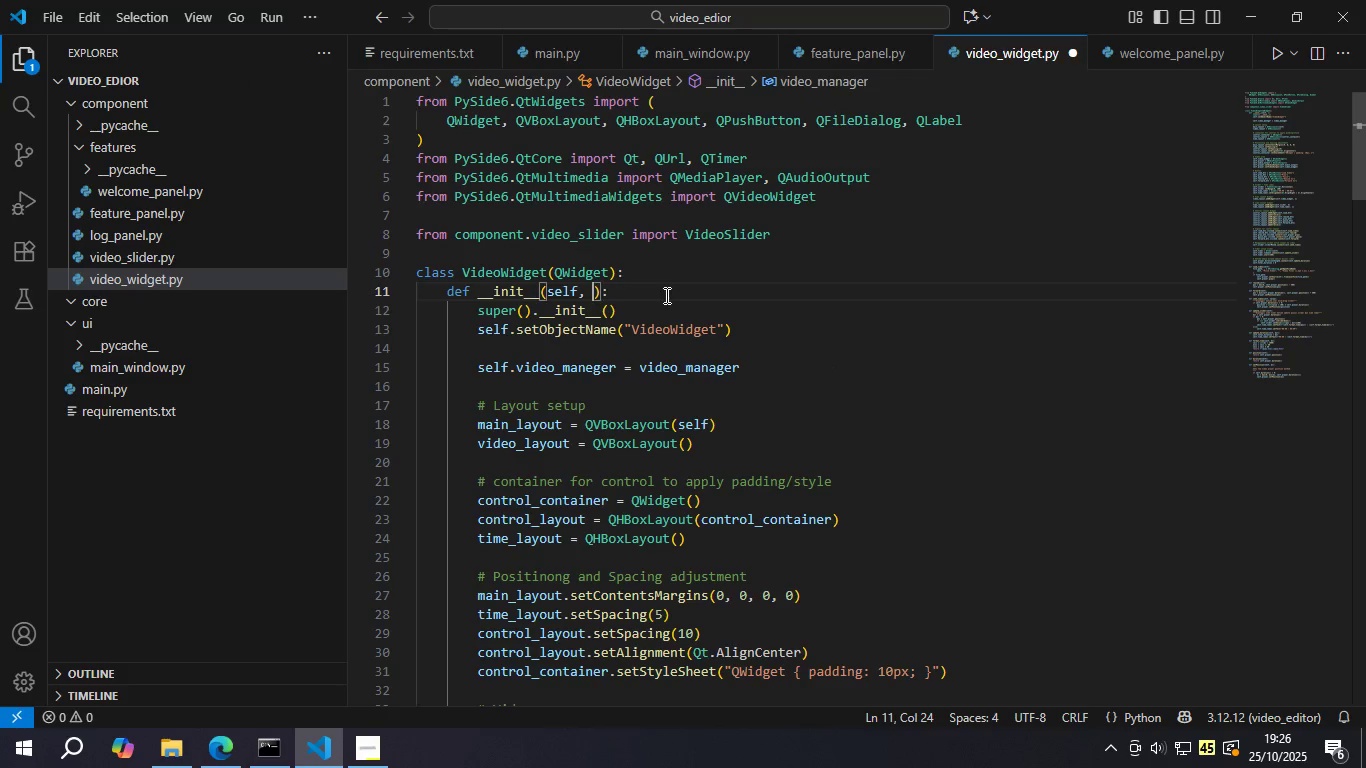 
key(Backspace)
 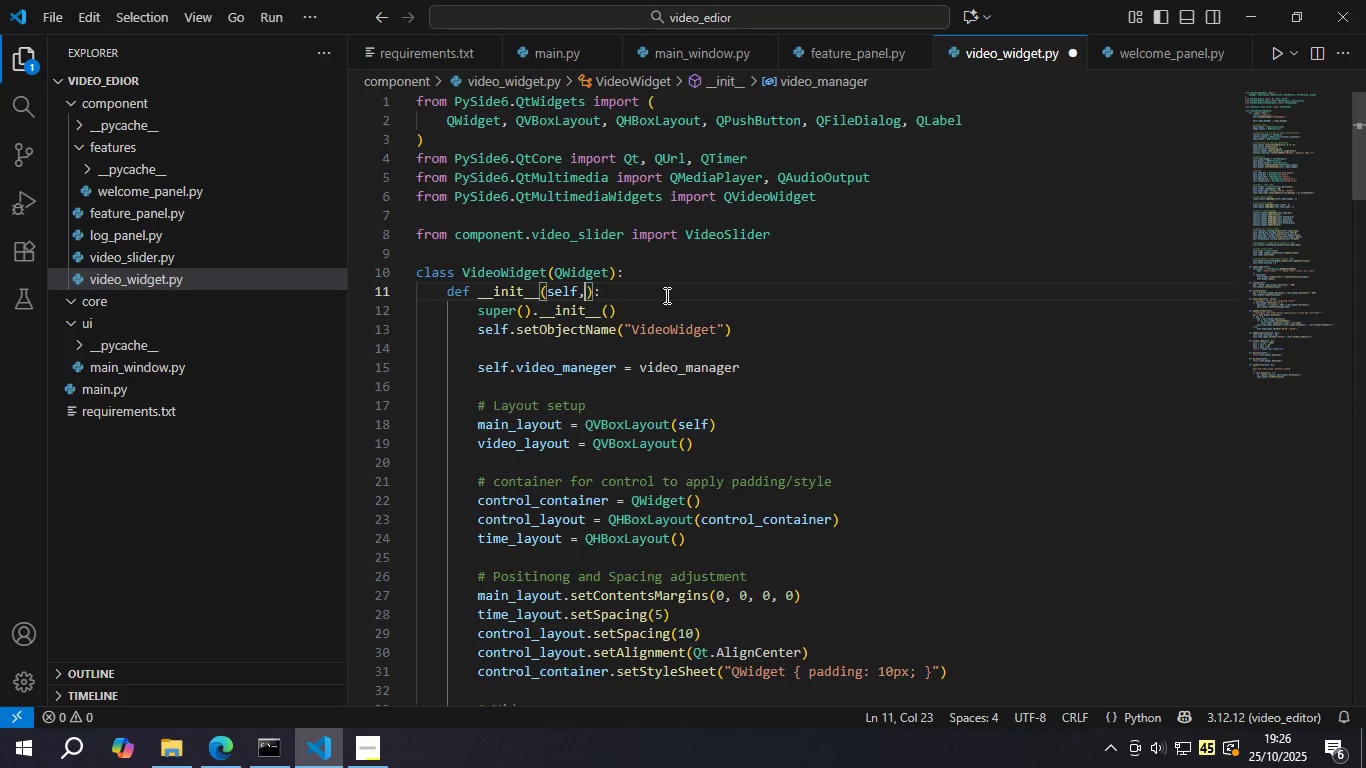 
key(Backspace)
 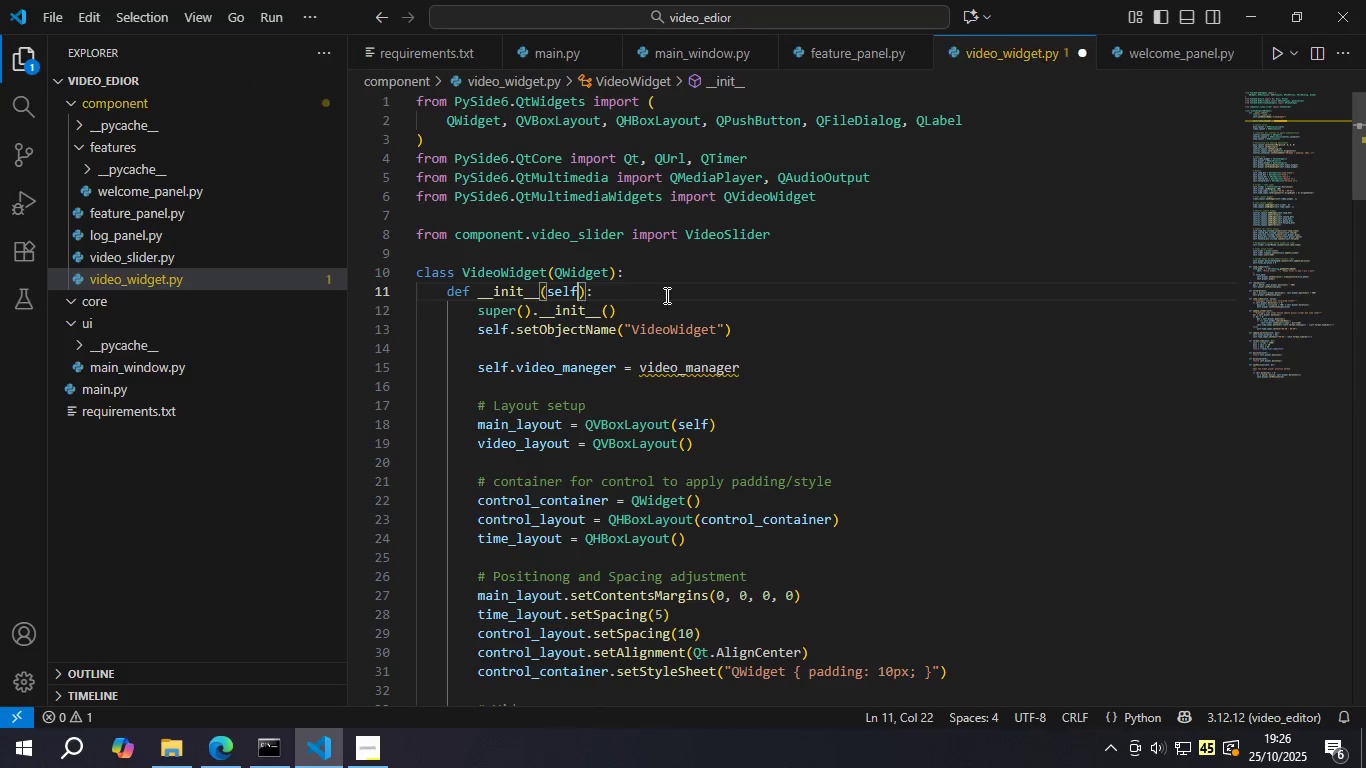 
key(Control+S)
 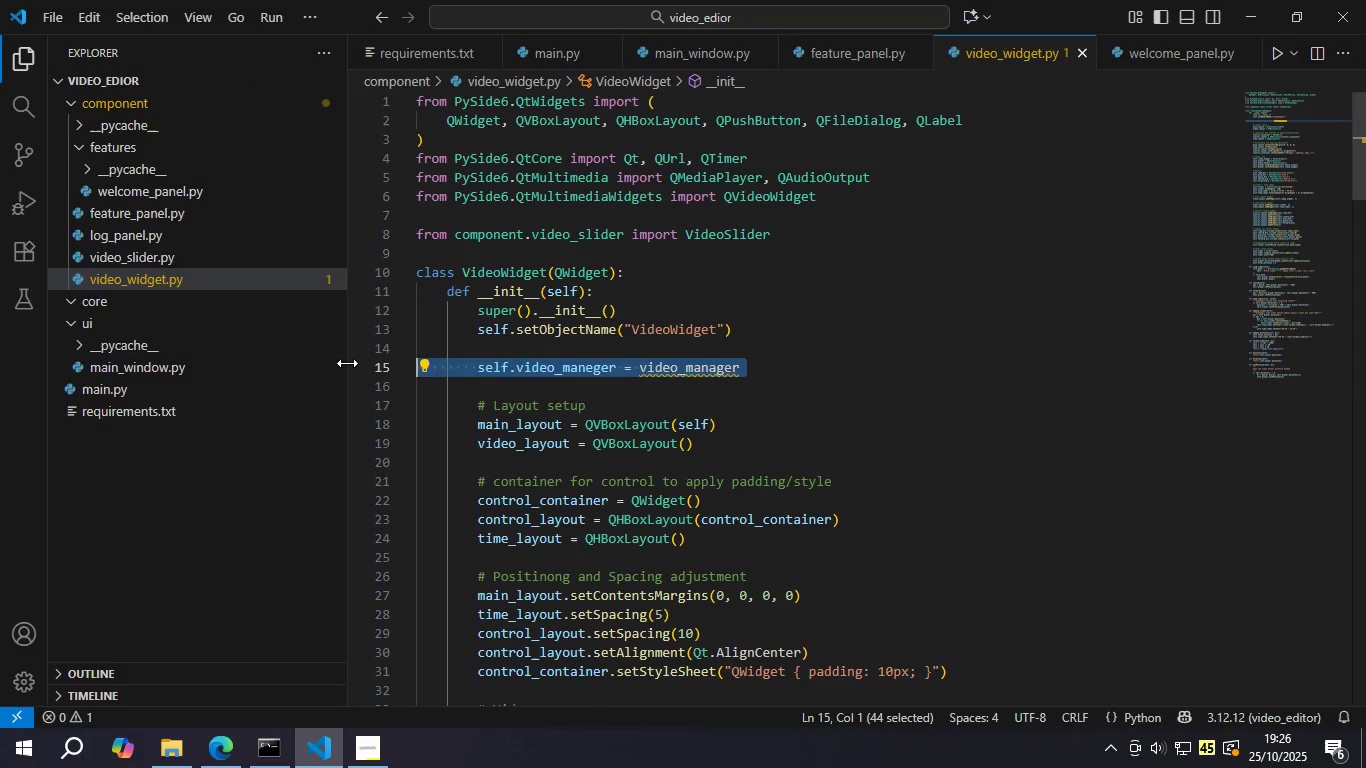 
key(Backspace)
 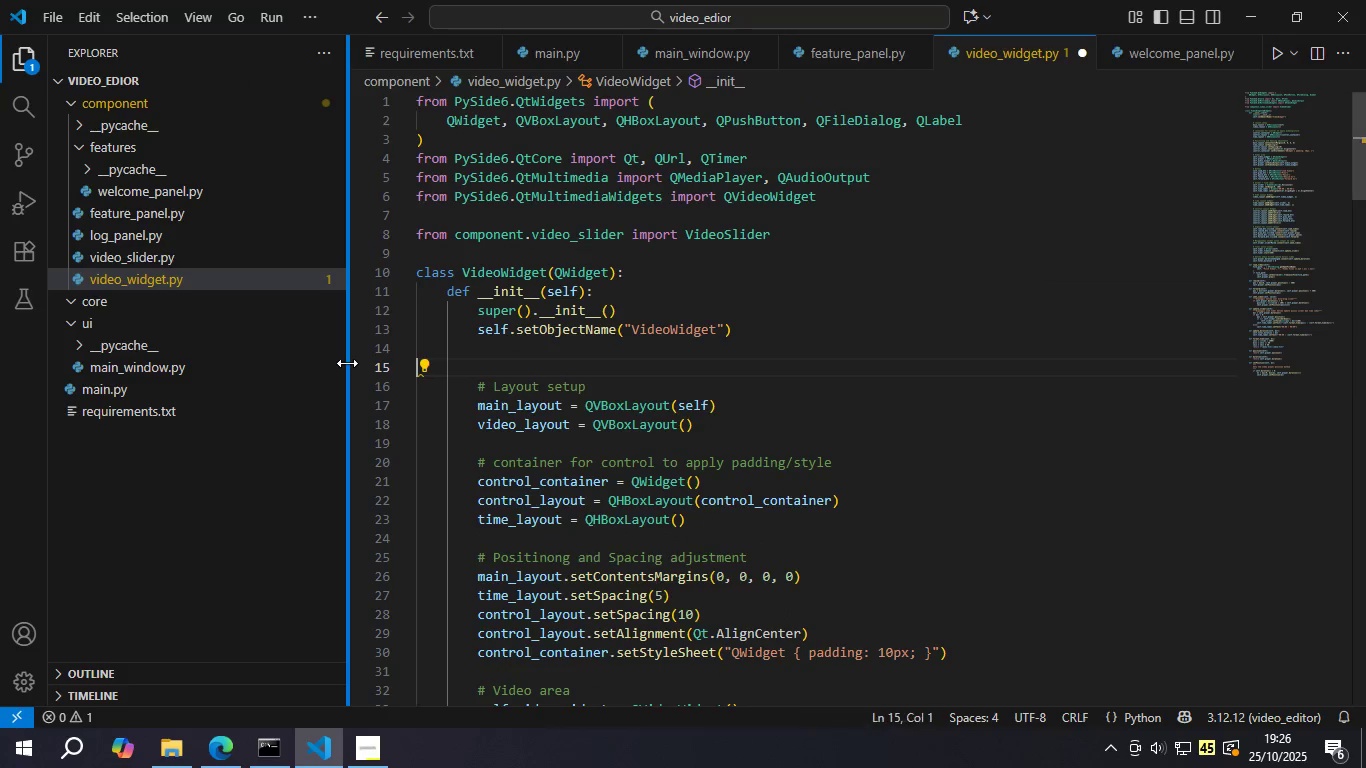 
key(Backspace)
 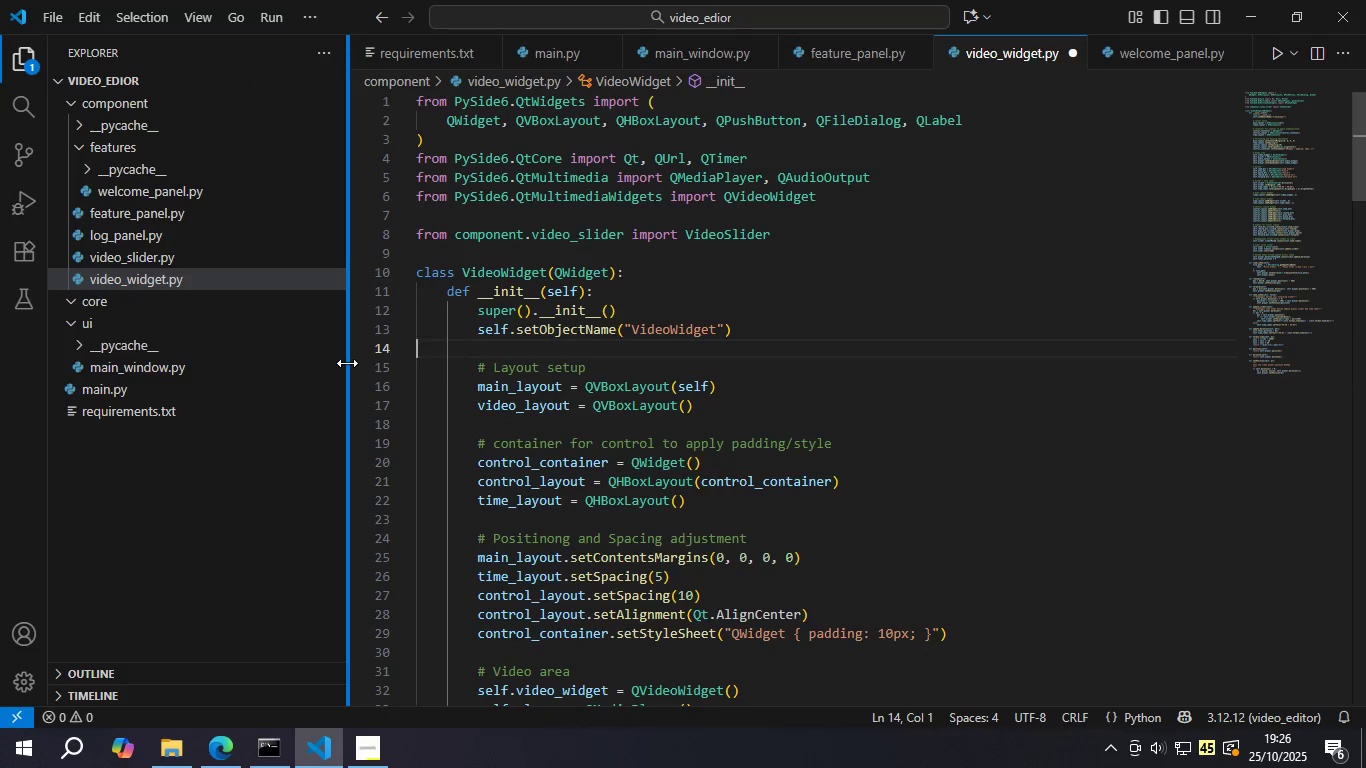 
key(Control+S)
 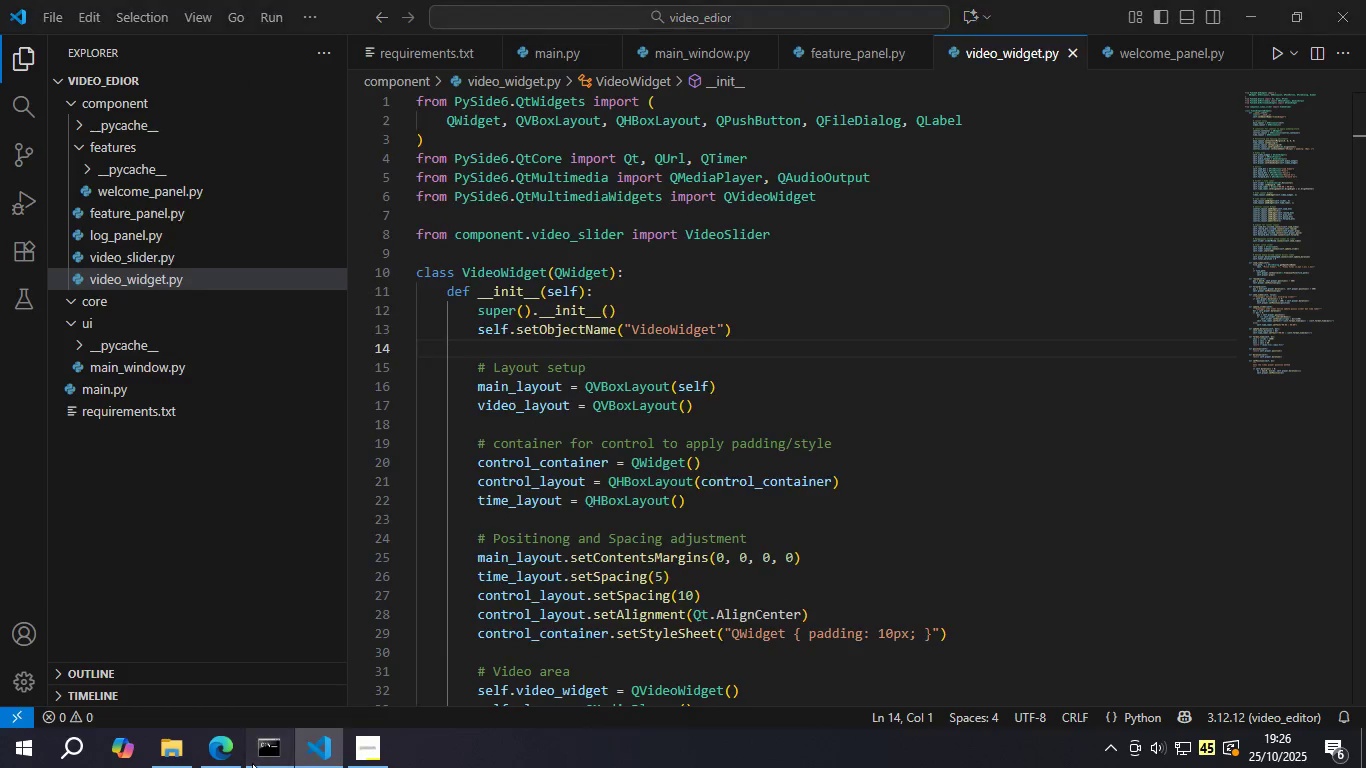 
double_click([549, 439])
 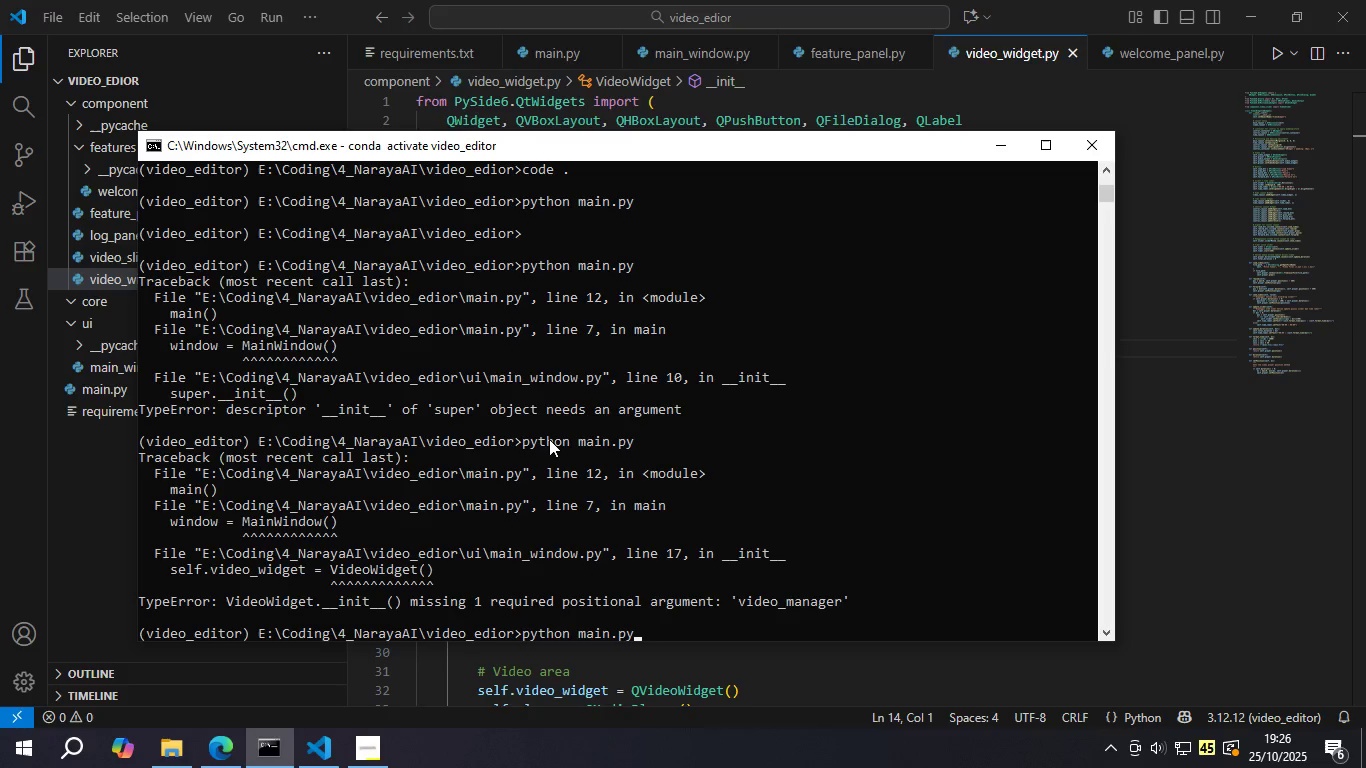 
key(ArrowUp)
 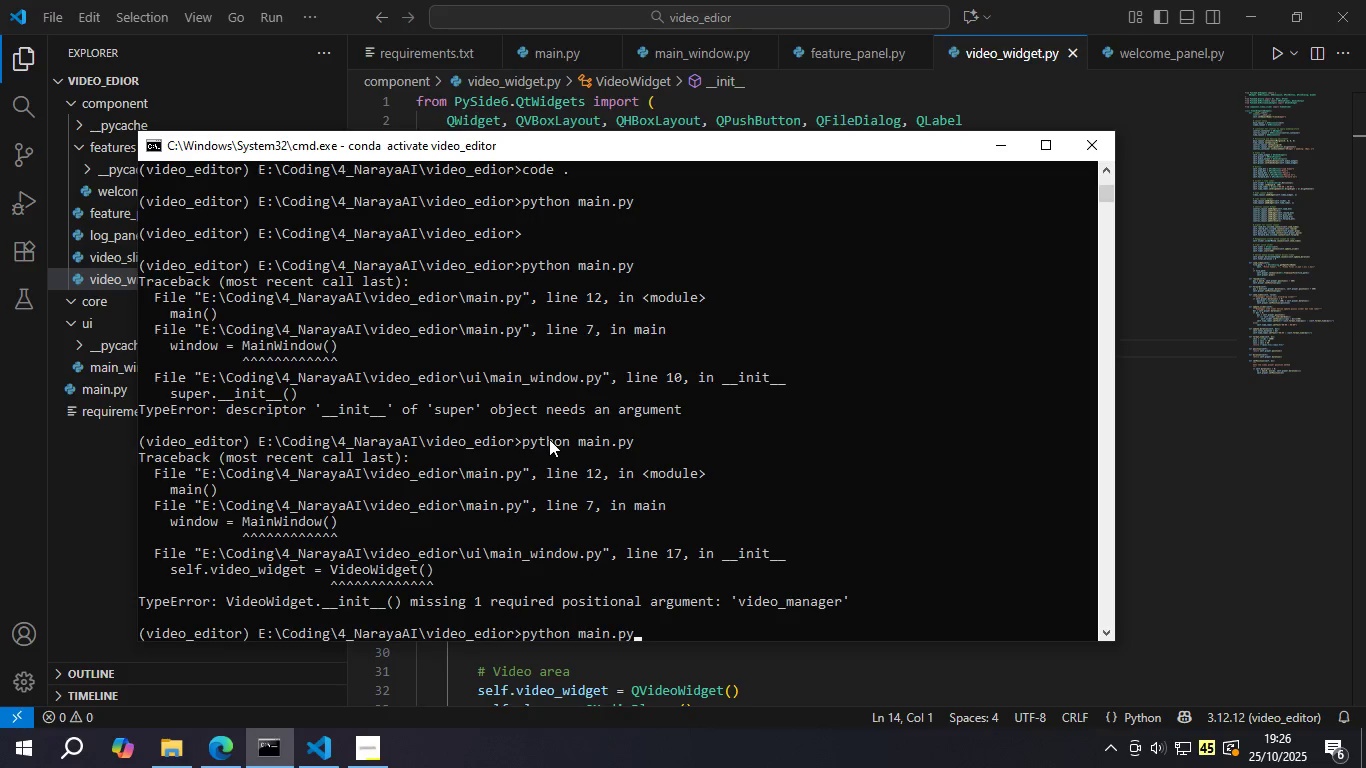 
key(Enter)
 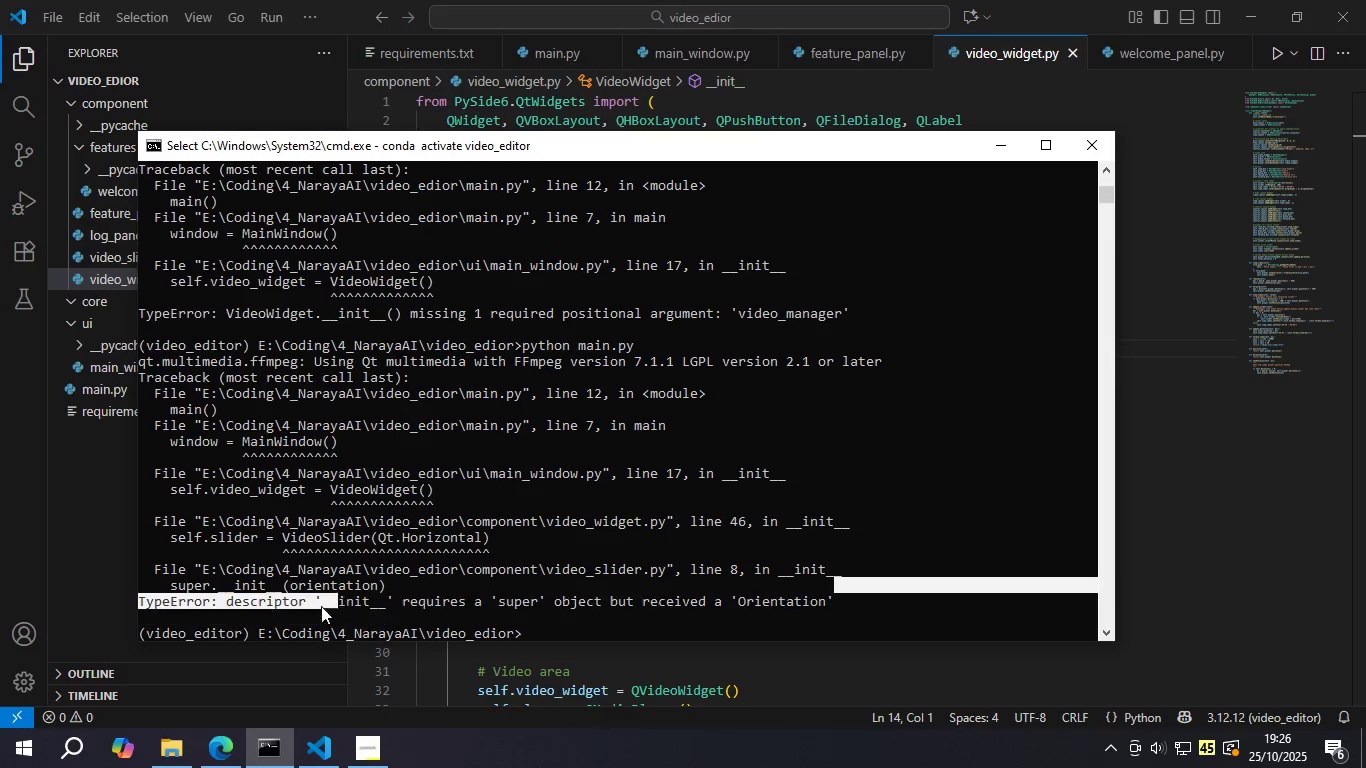 
wait(8.55)
 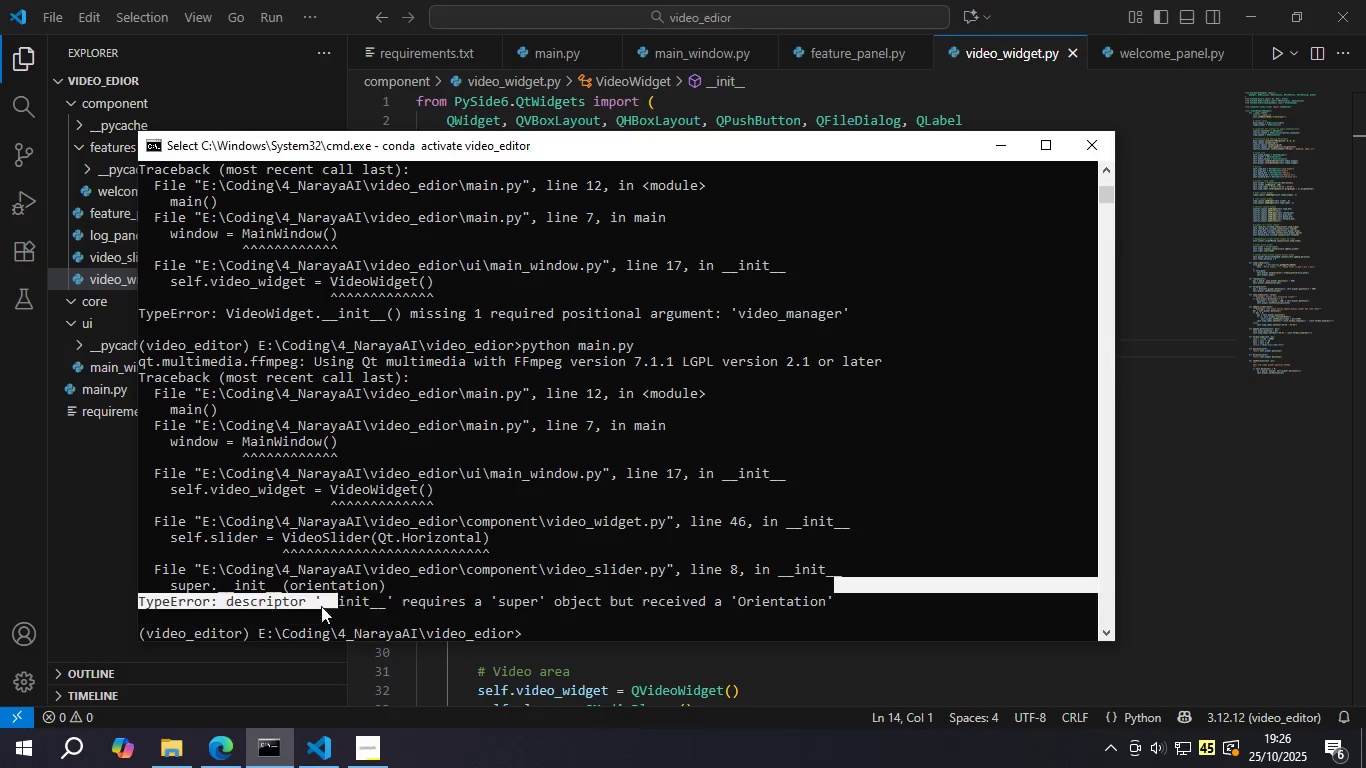 
double_click([102, 258])
 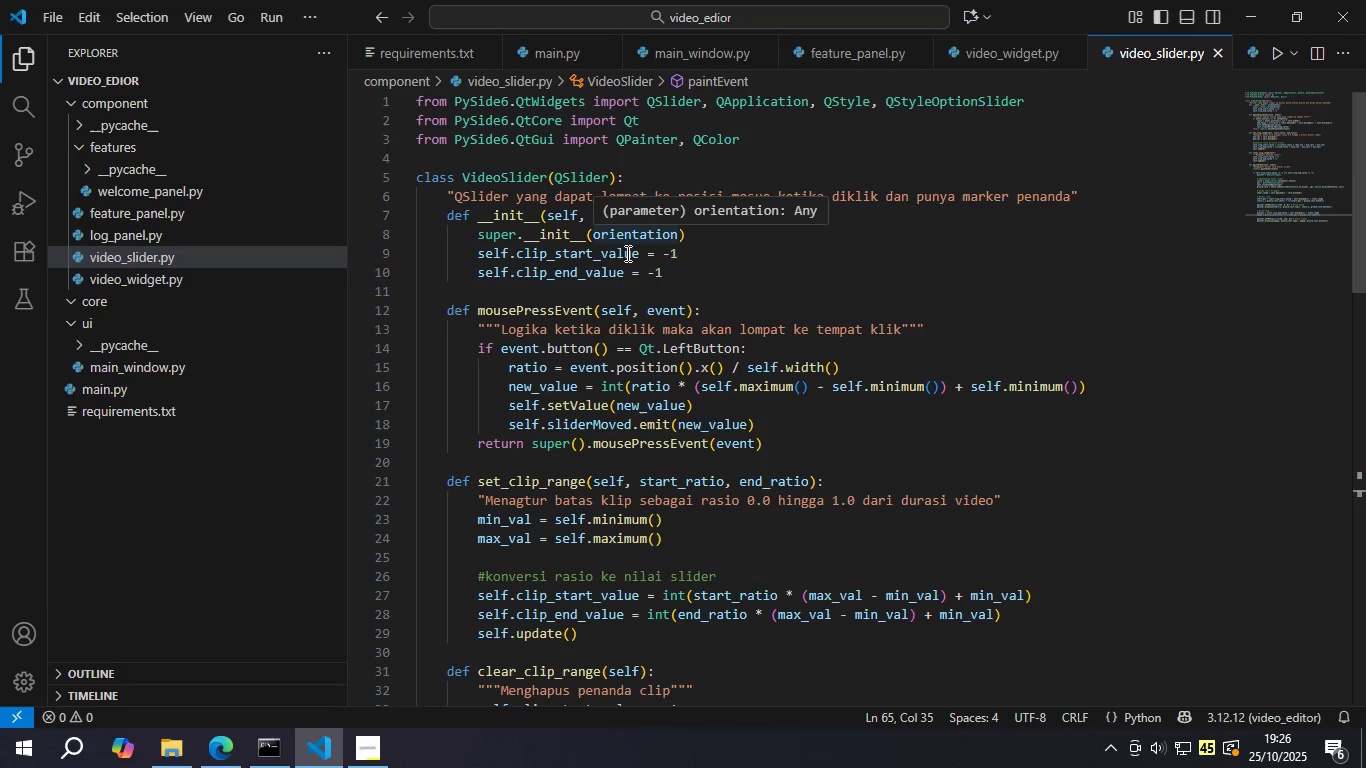 
mouse_move([607, 300])
 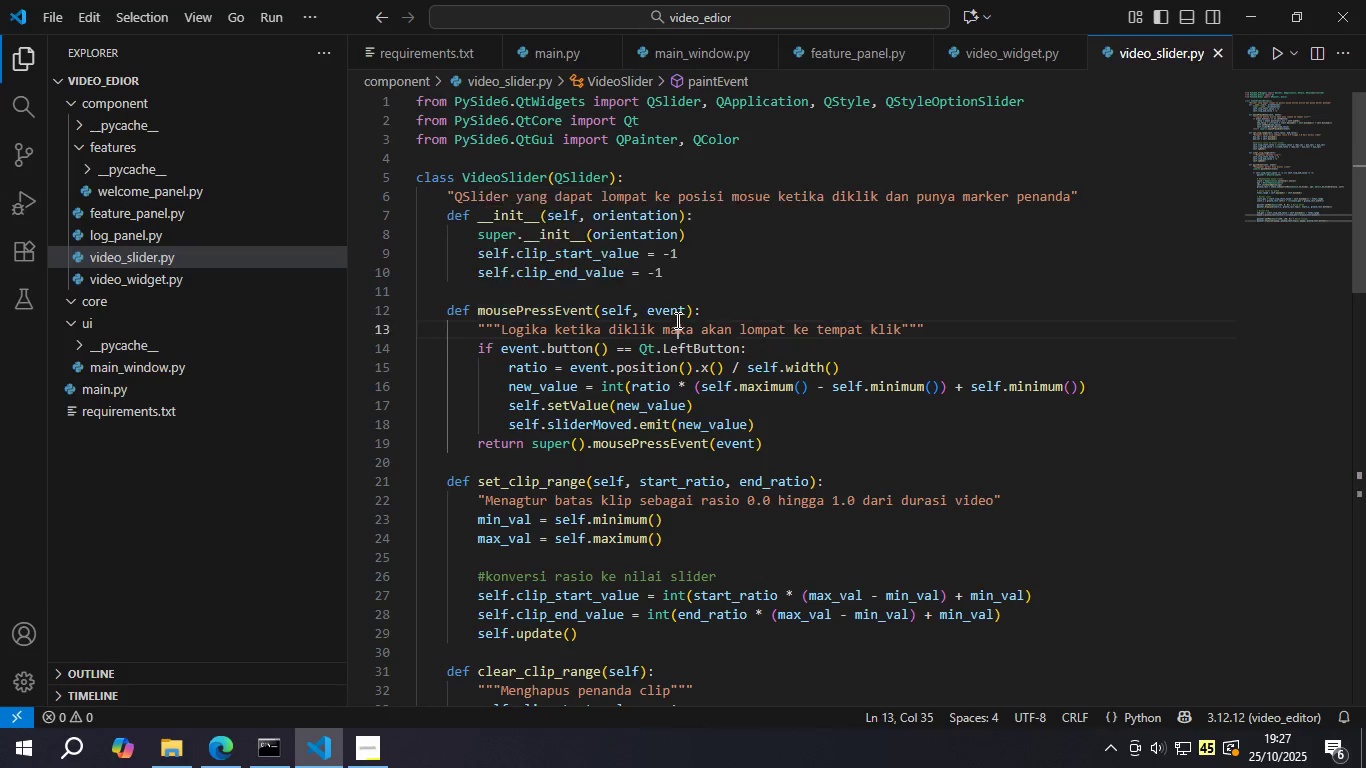 
left_click([676, 320])
 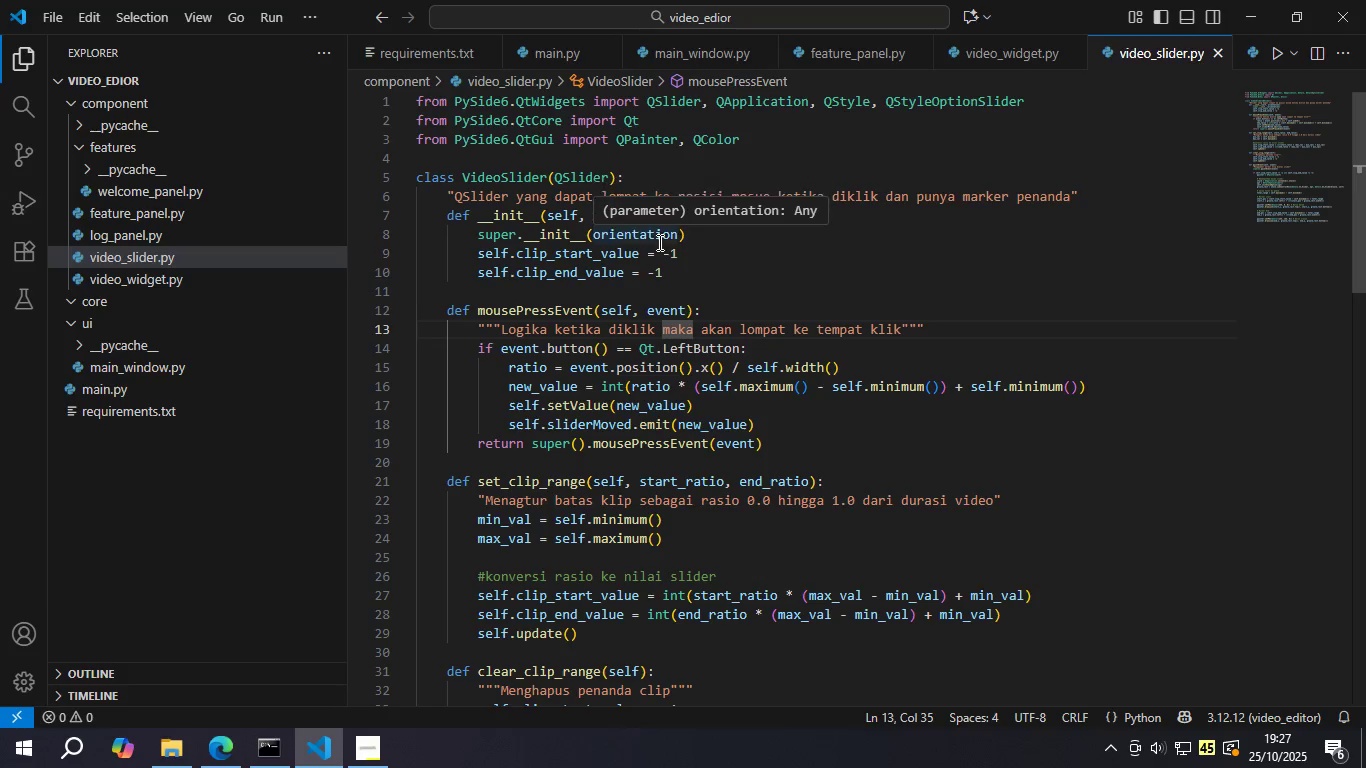 
left_click([751, 251])
 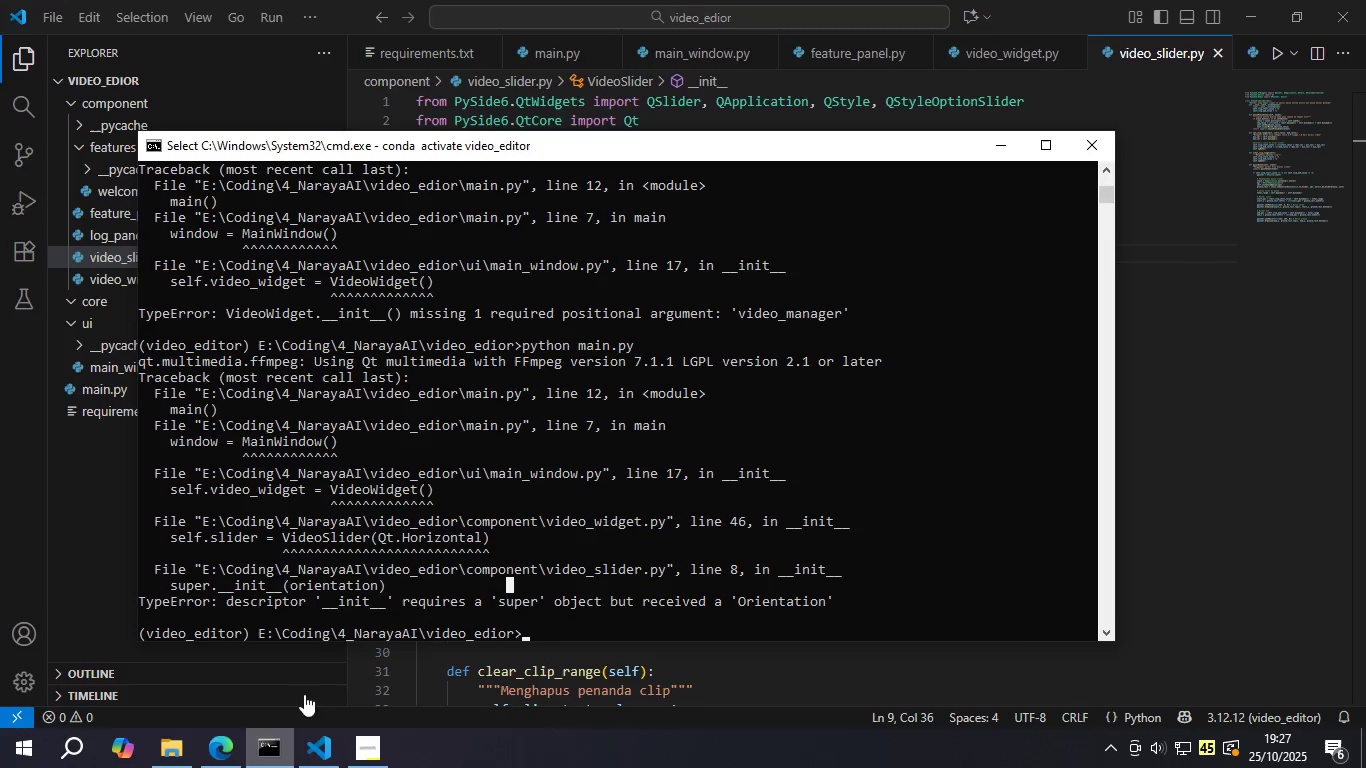 
wait(7.38)
 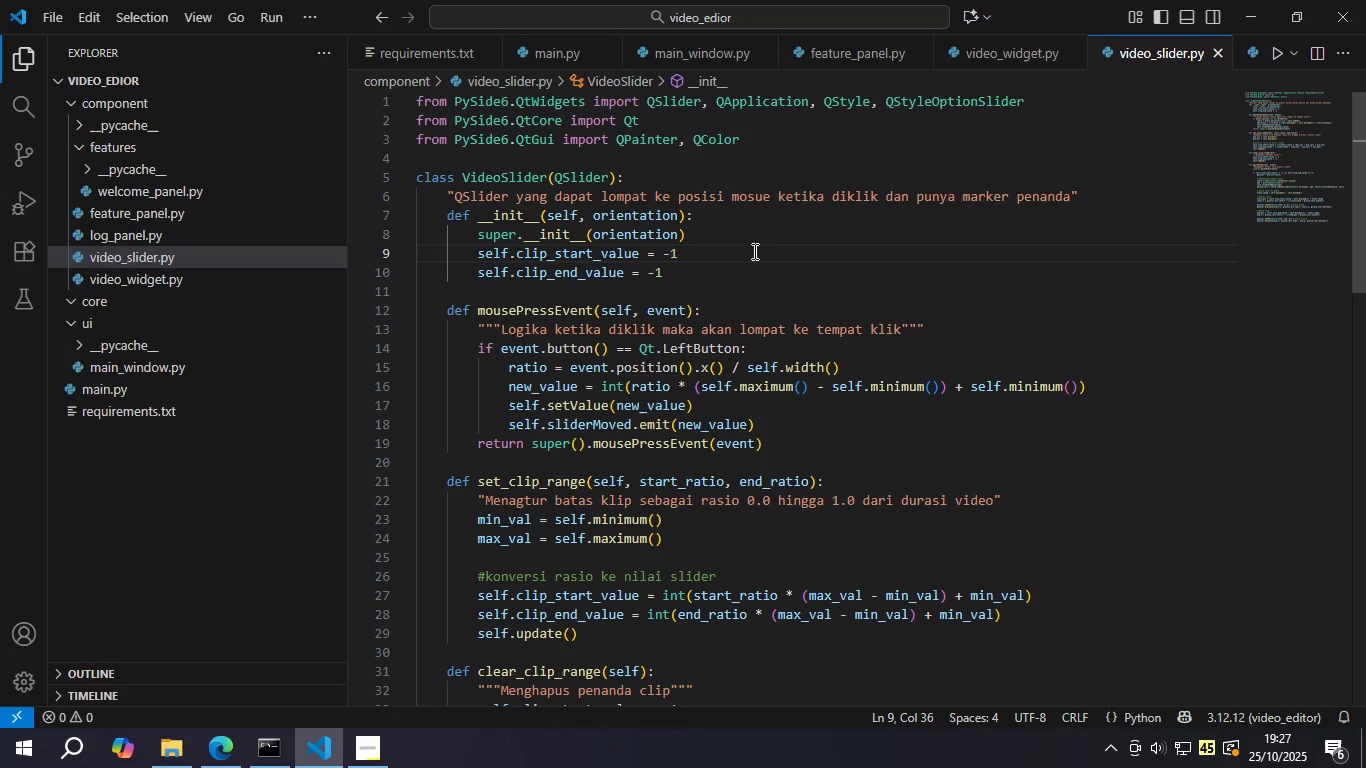 
left_click([1129, 398])
 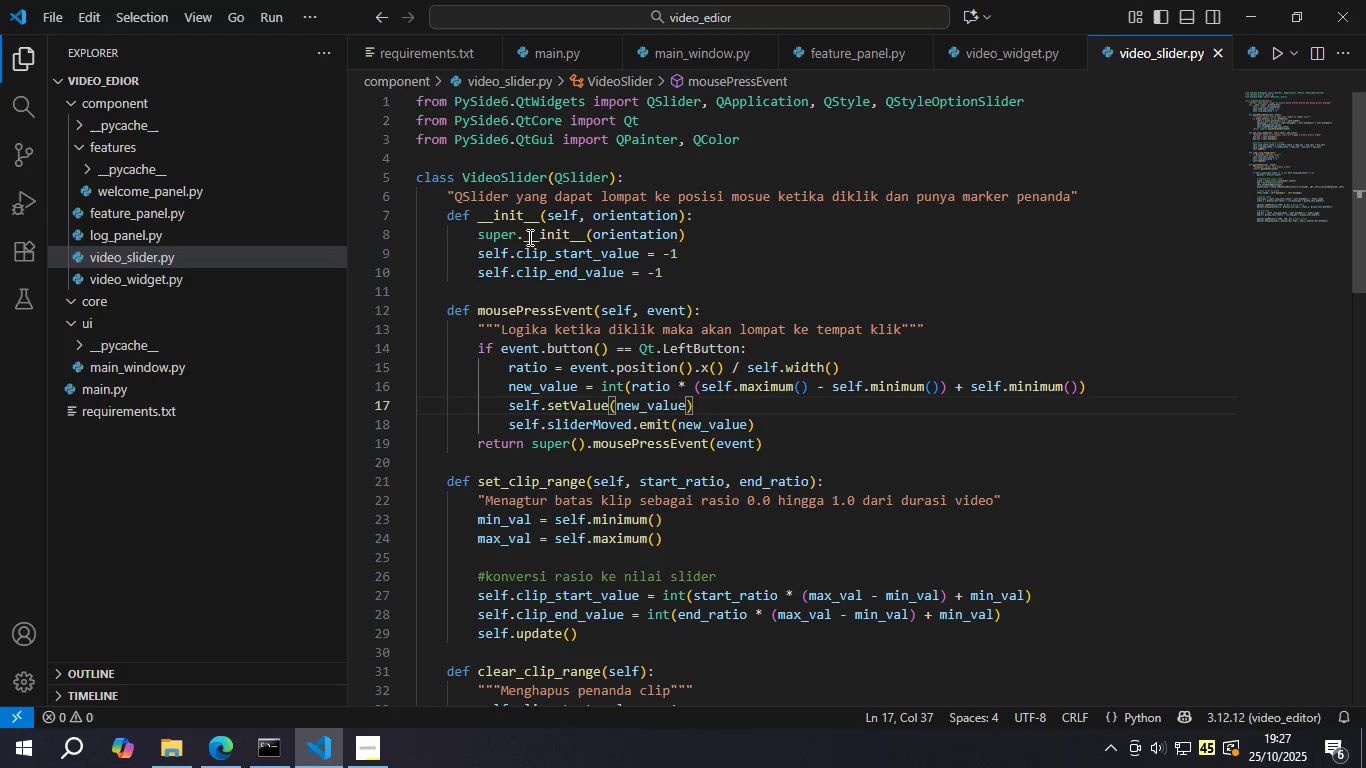 
left_click([513, 235])
 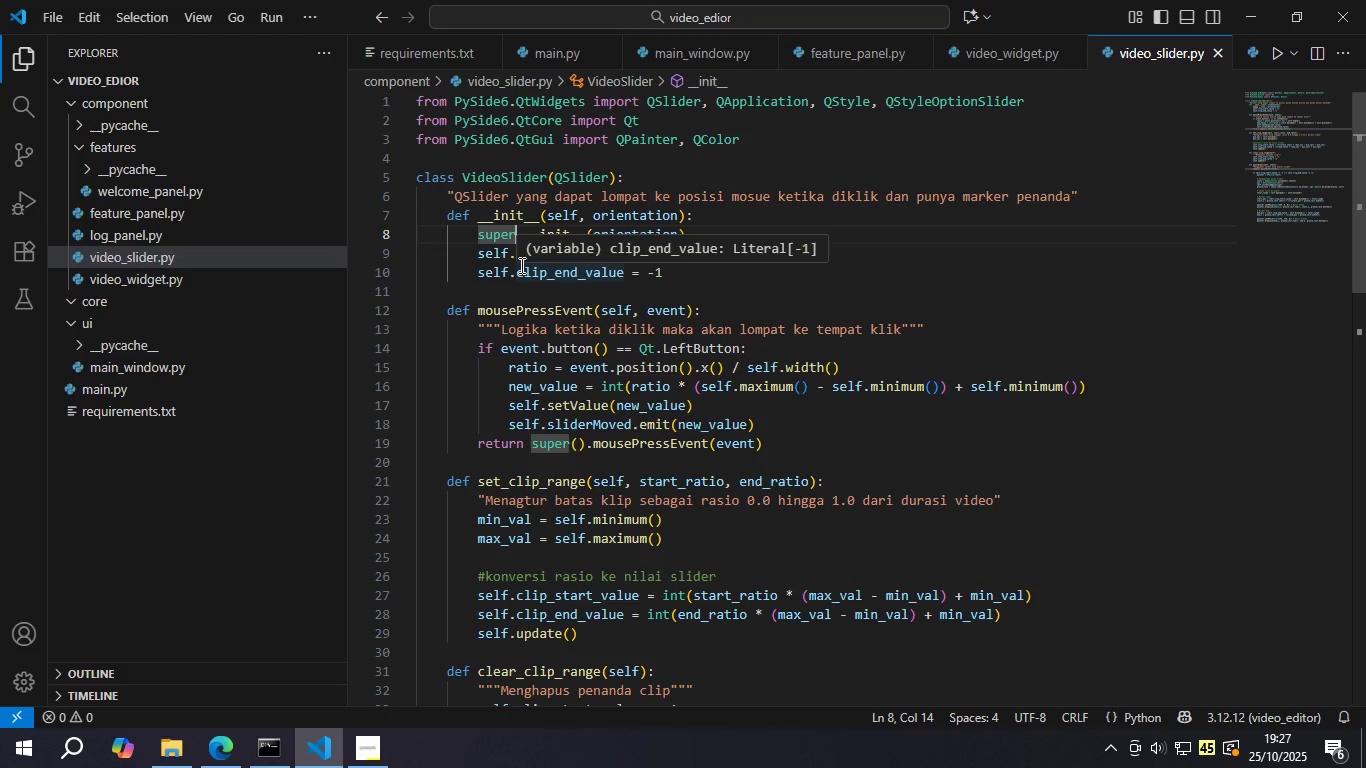 
key(Shift+9)
 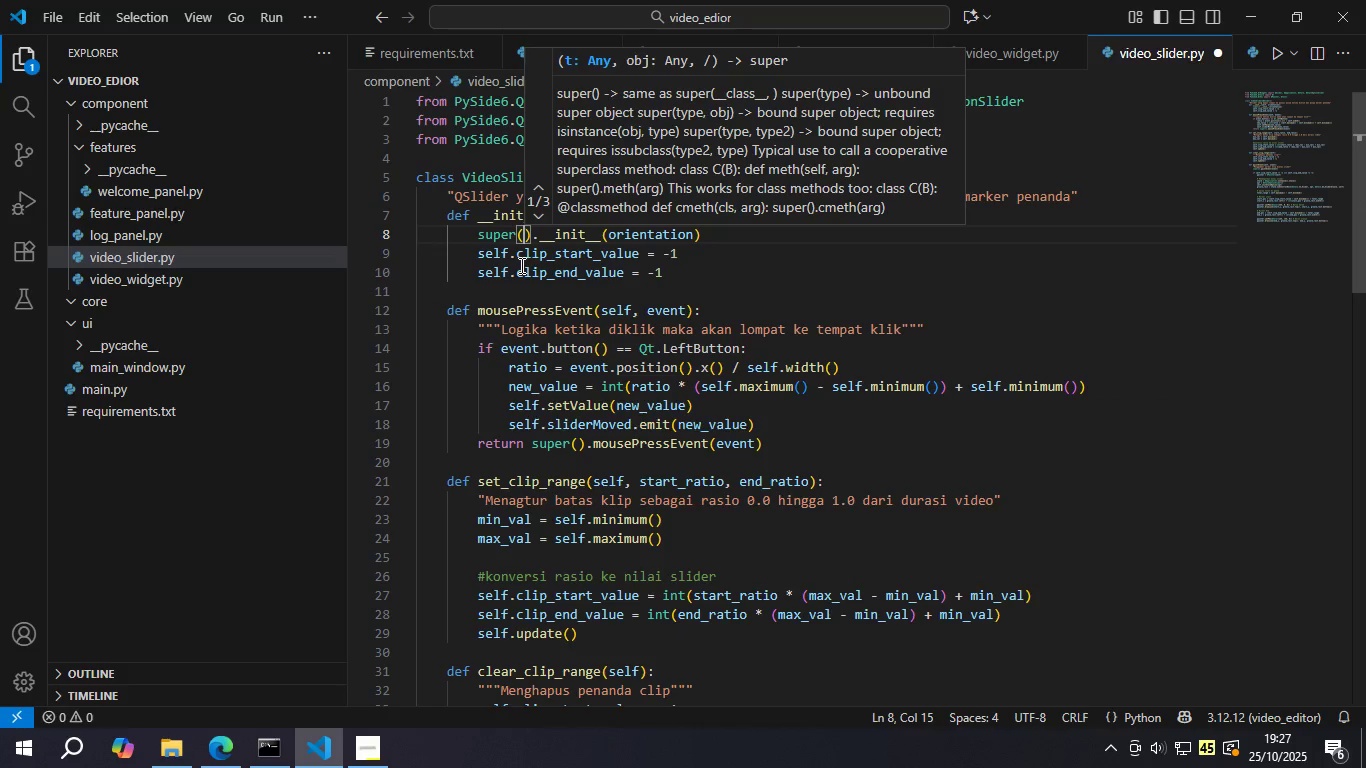 
key(Control+S)
 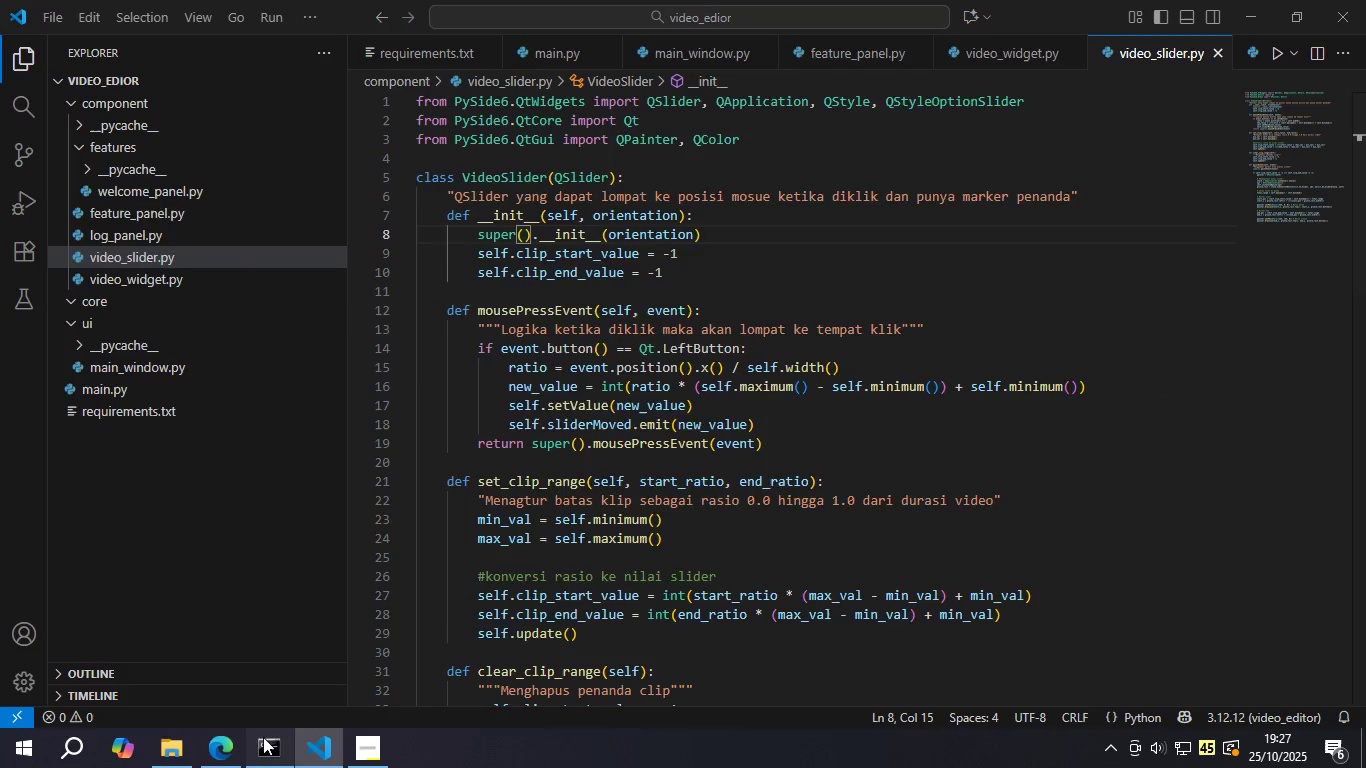 
double_click([809, 465])
 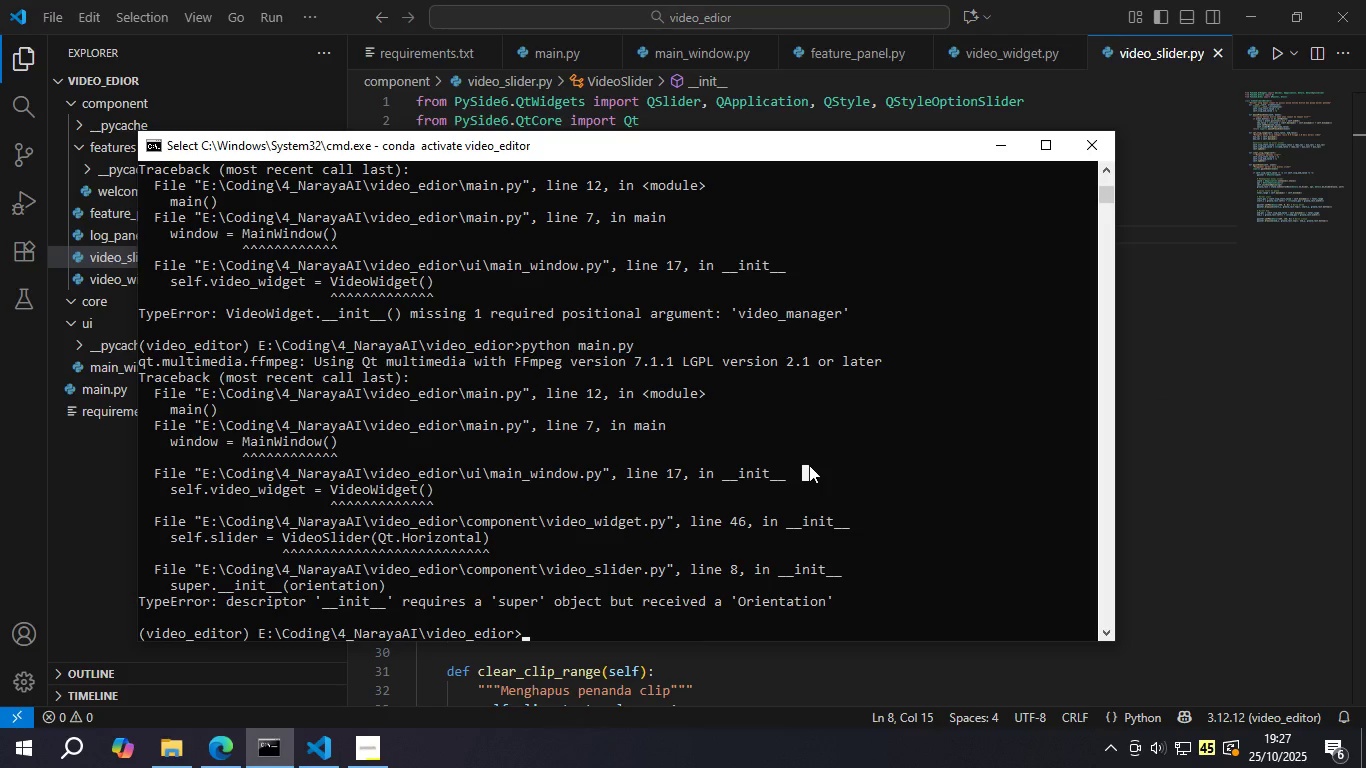 
key(ArrowUp)
 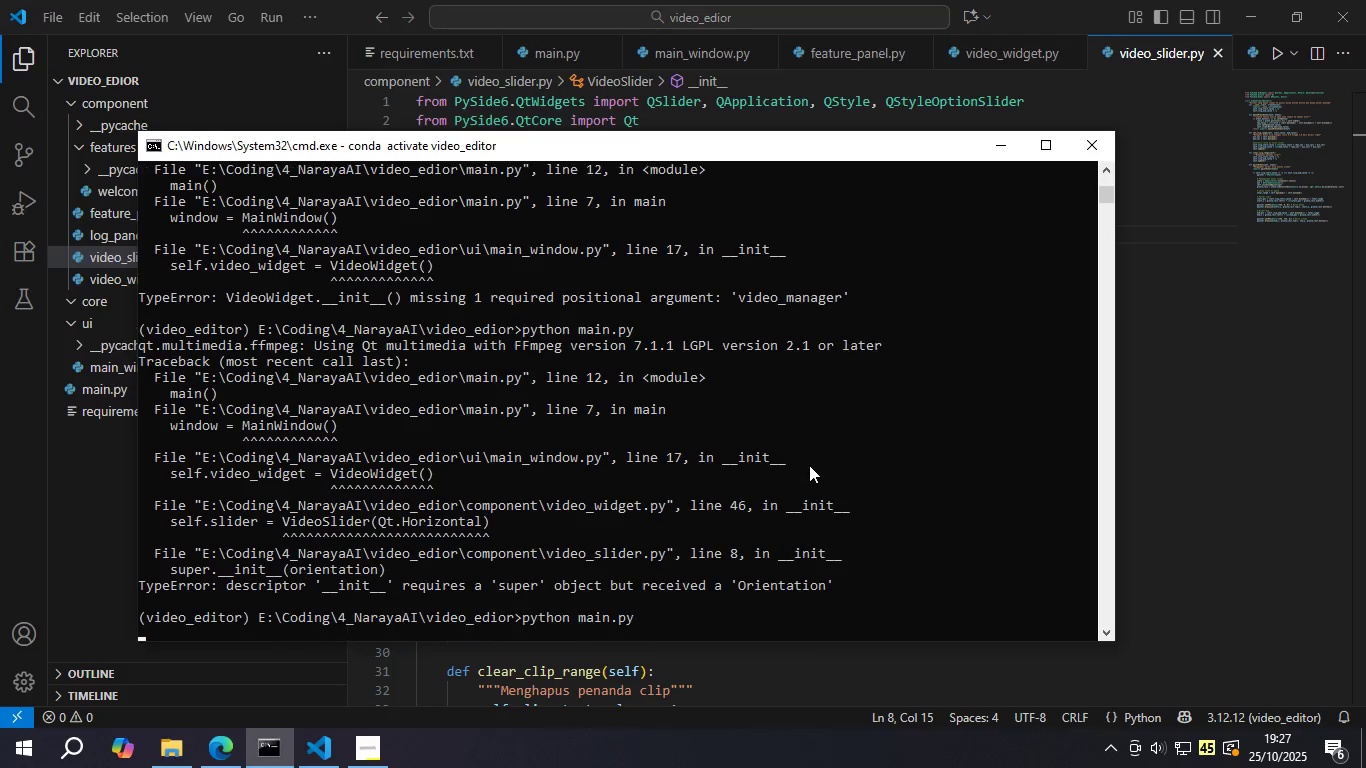 
key(Enter)
 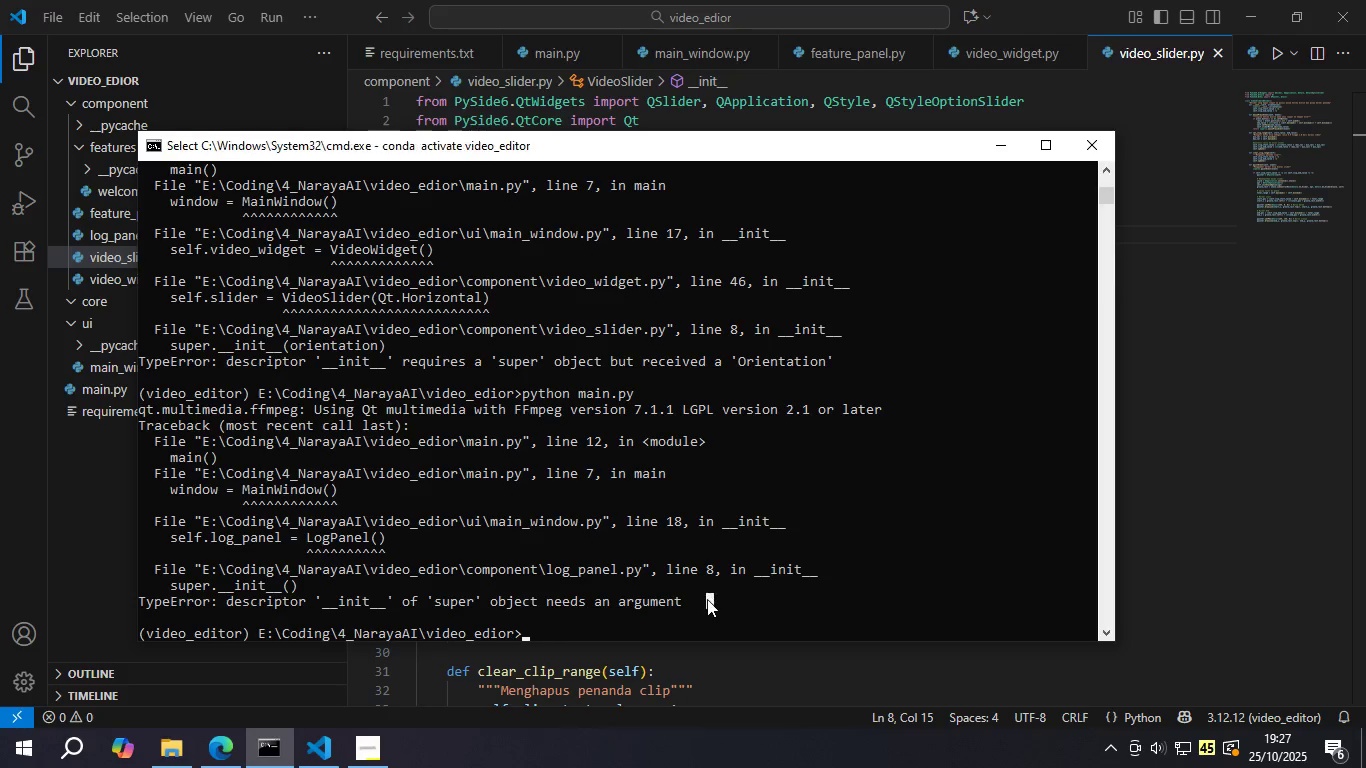 
left_click([1171, 294])
 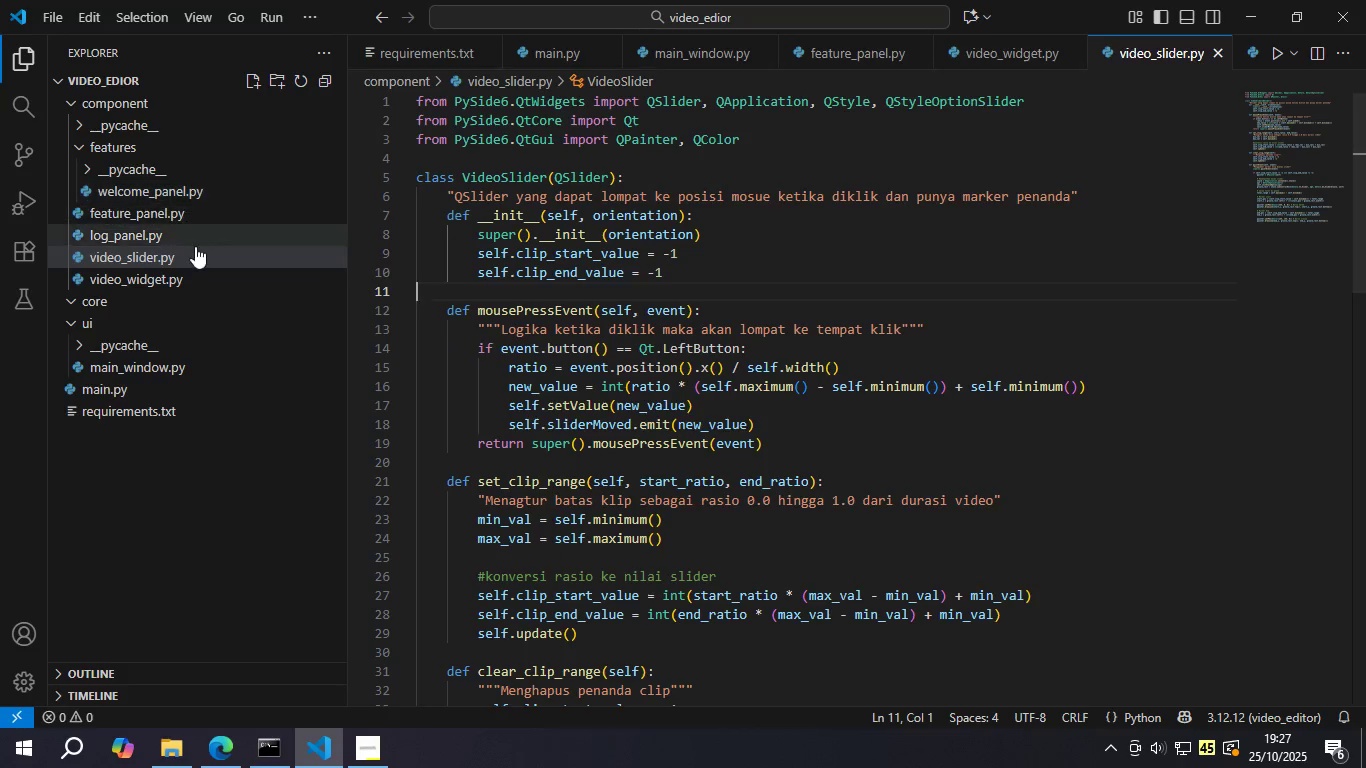 
left_click([200, 243])
 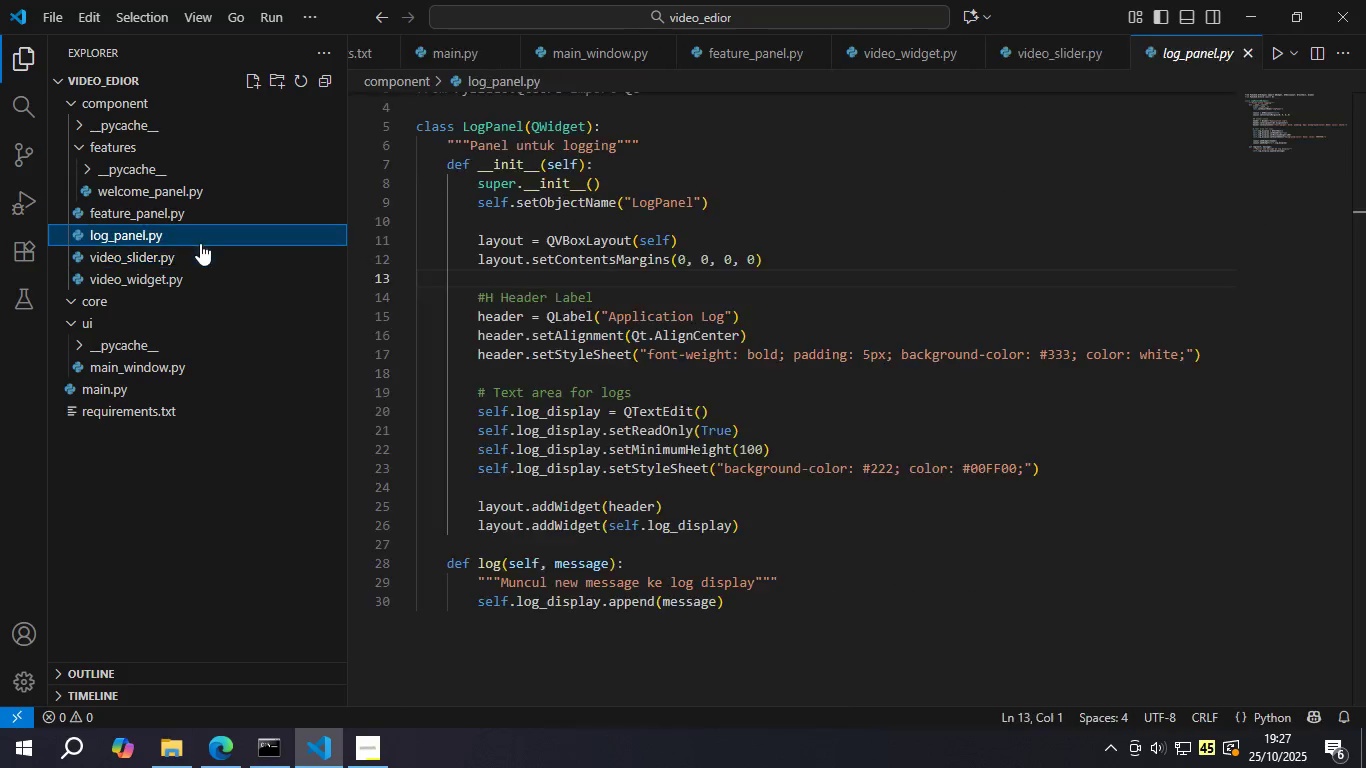 
left_click([200, 243])
 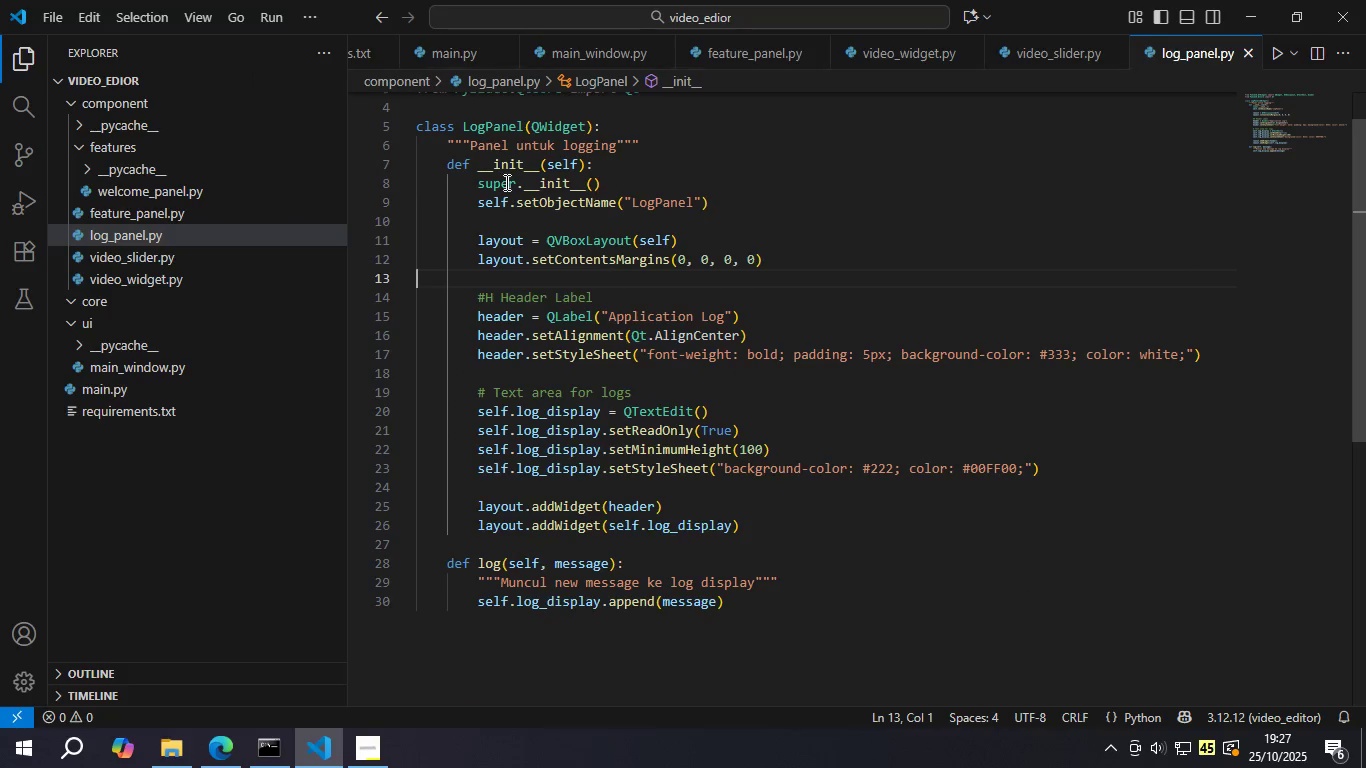 
left_click([516, 188])
 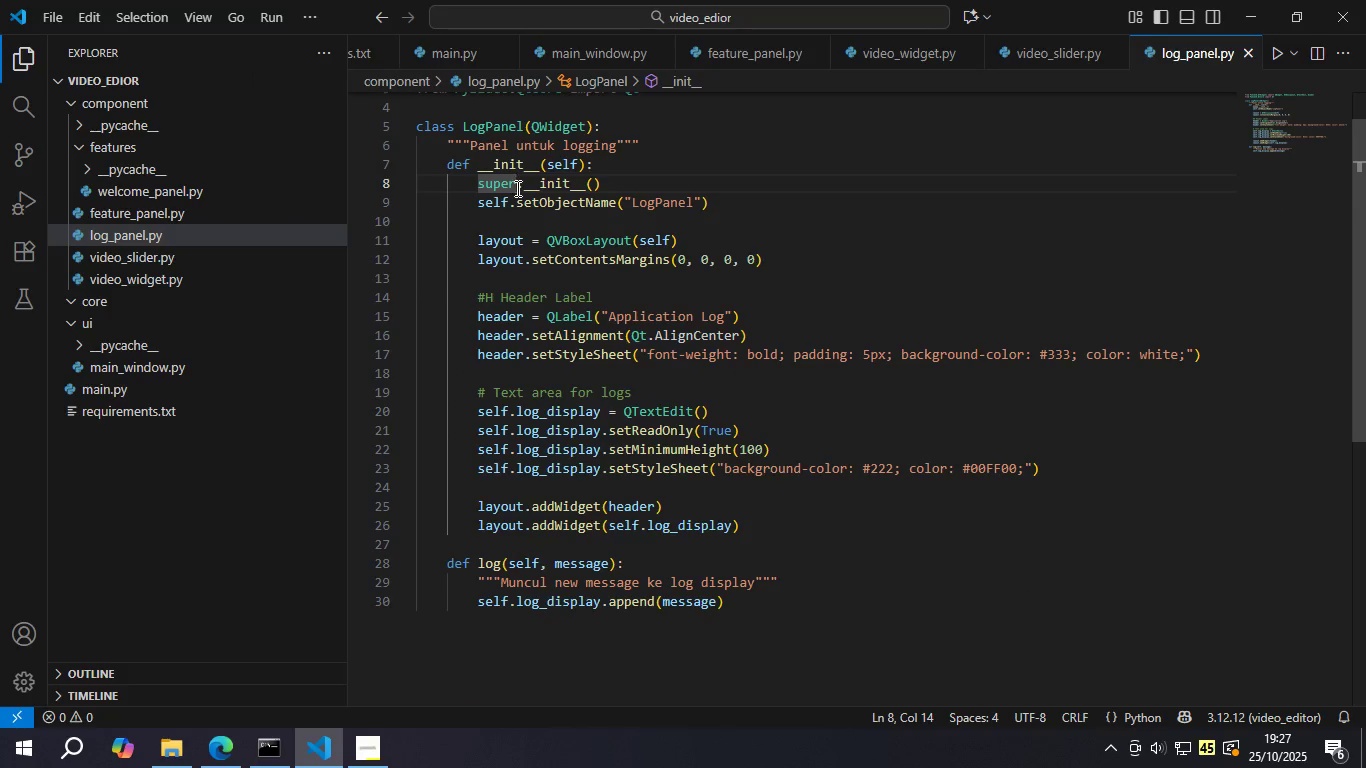 
key(Shift+9)
 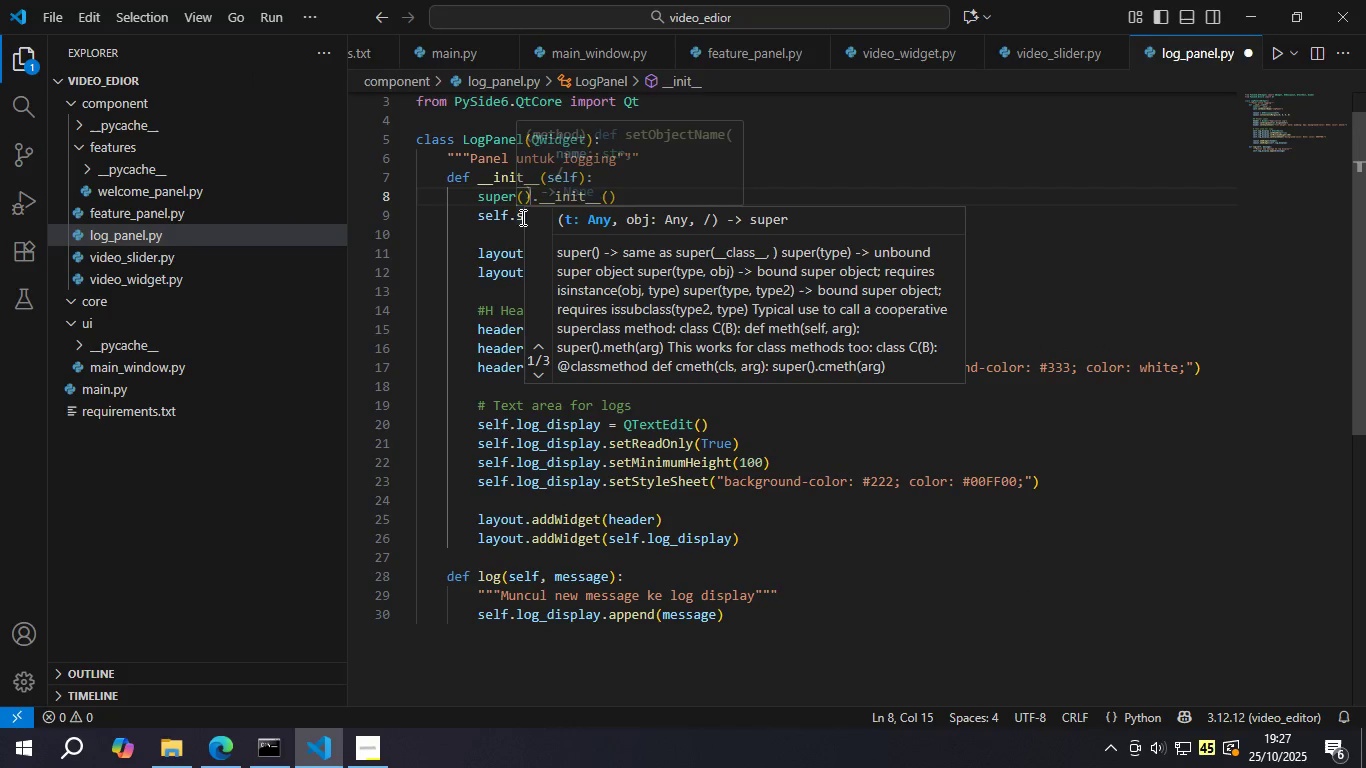 
key(Control+S)
 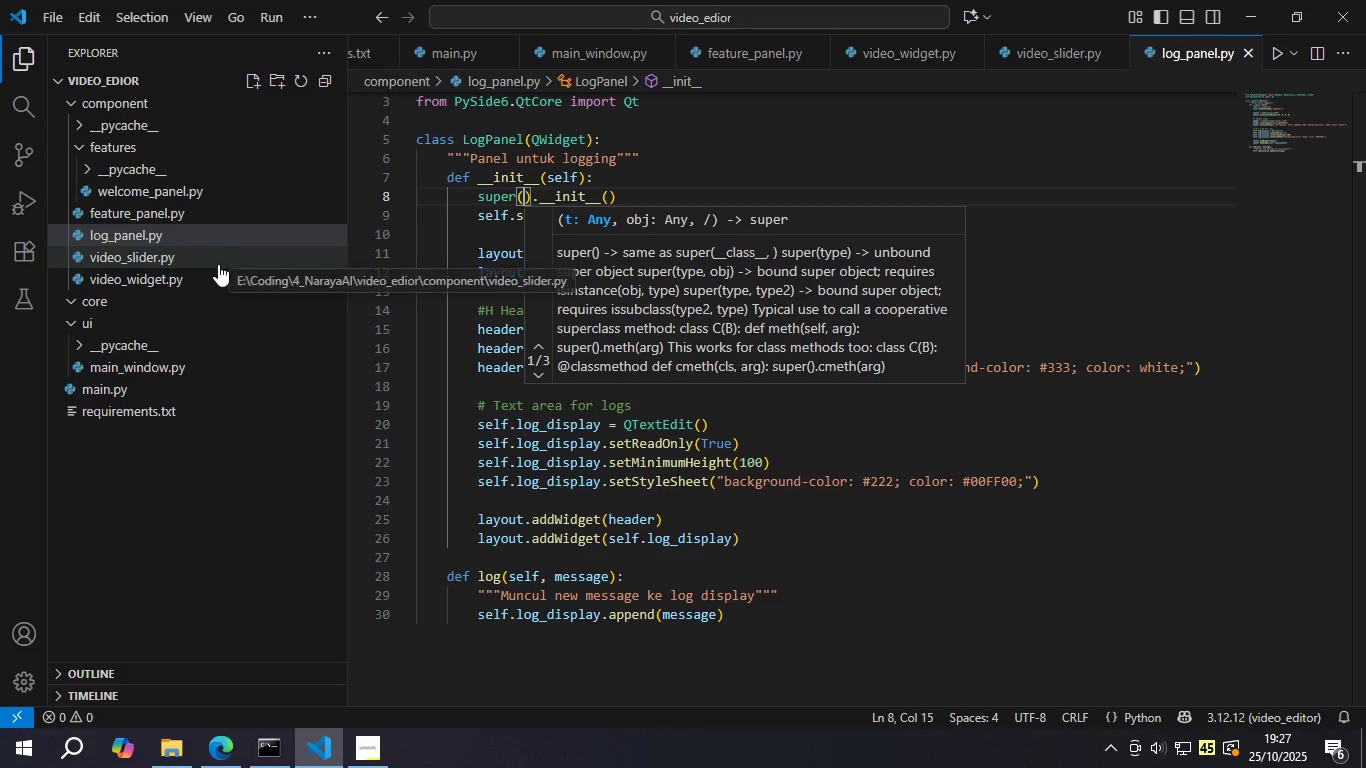 
double_click([221, 267])
 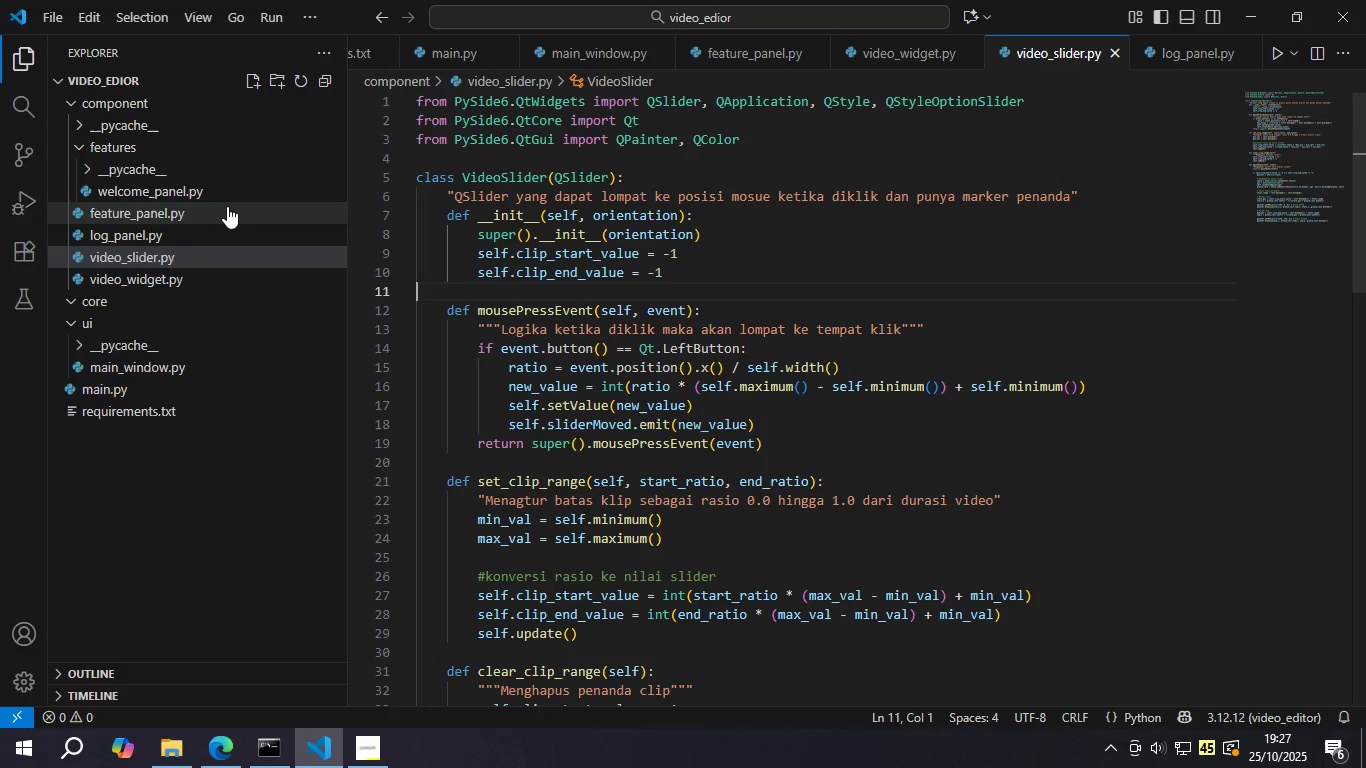 
double_click([227, 206])
 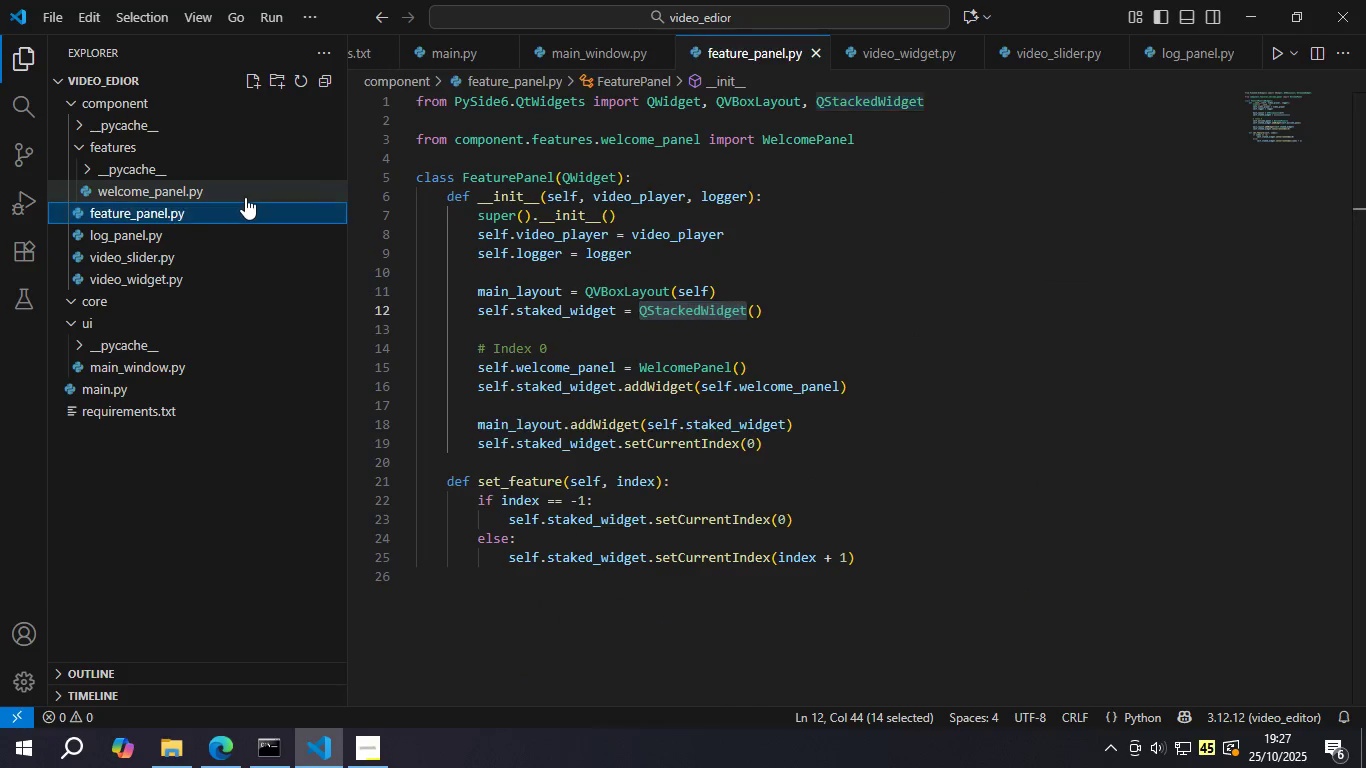 
double_click([245, 197])
 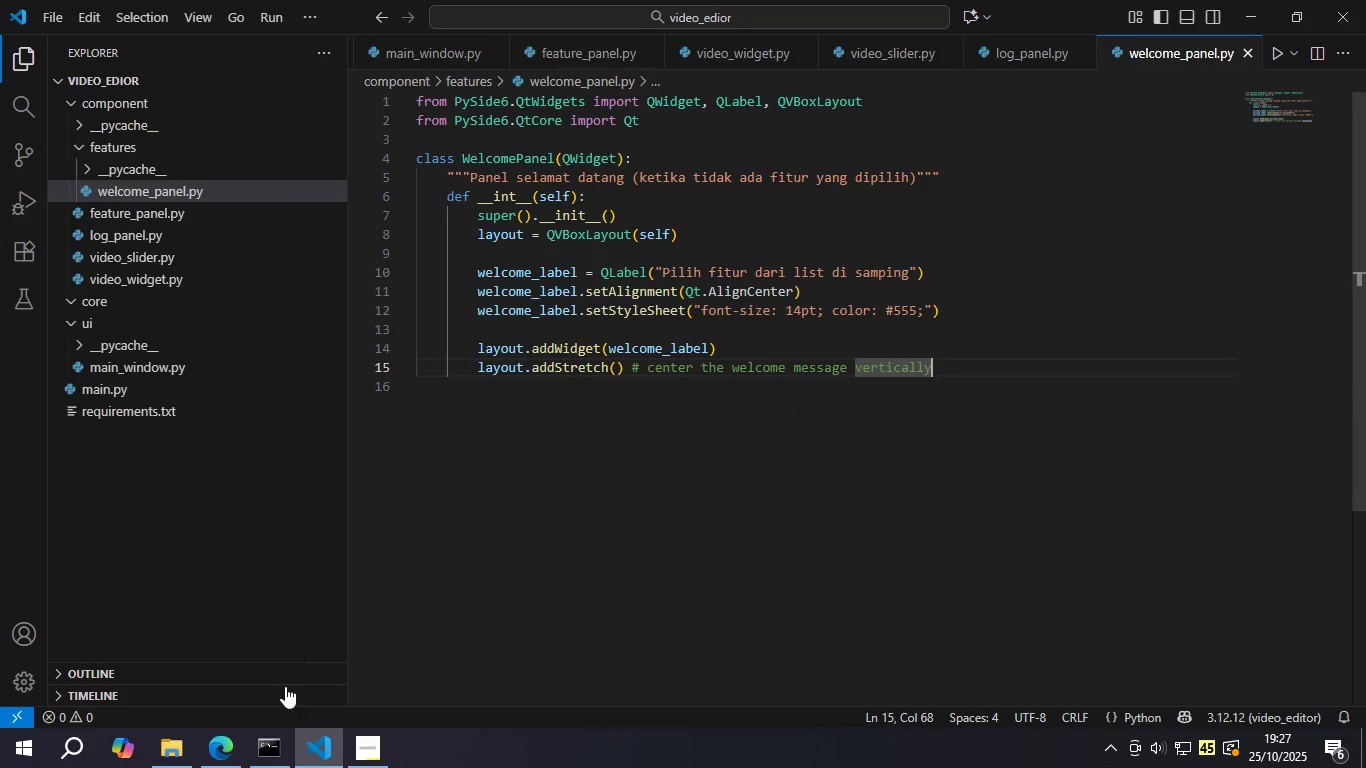 
left_click([270, 746])
 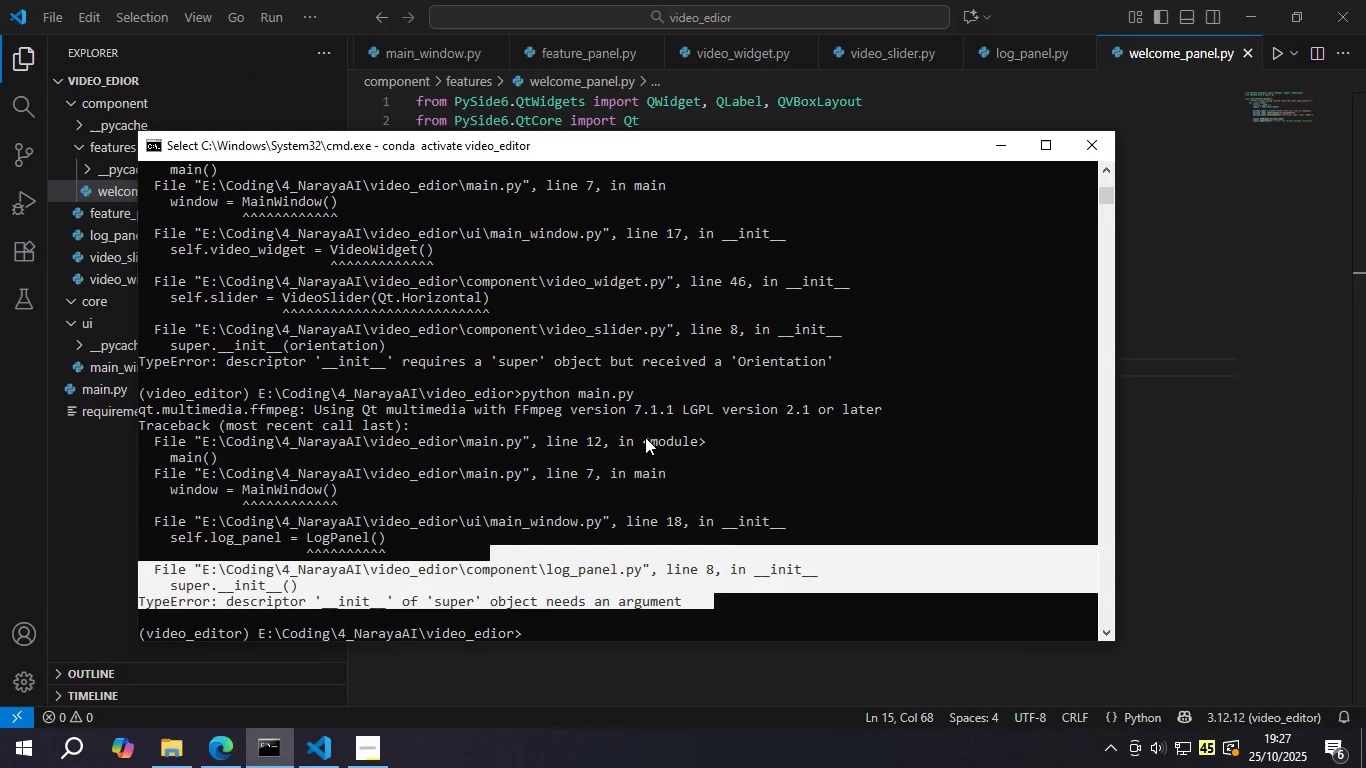 
left_click([645, 437])
 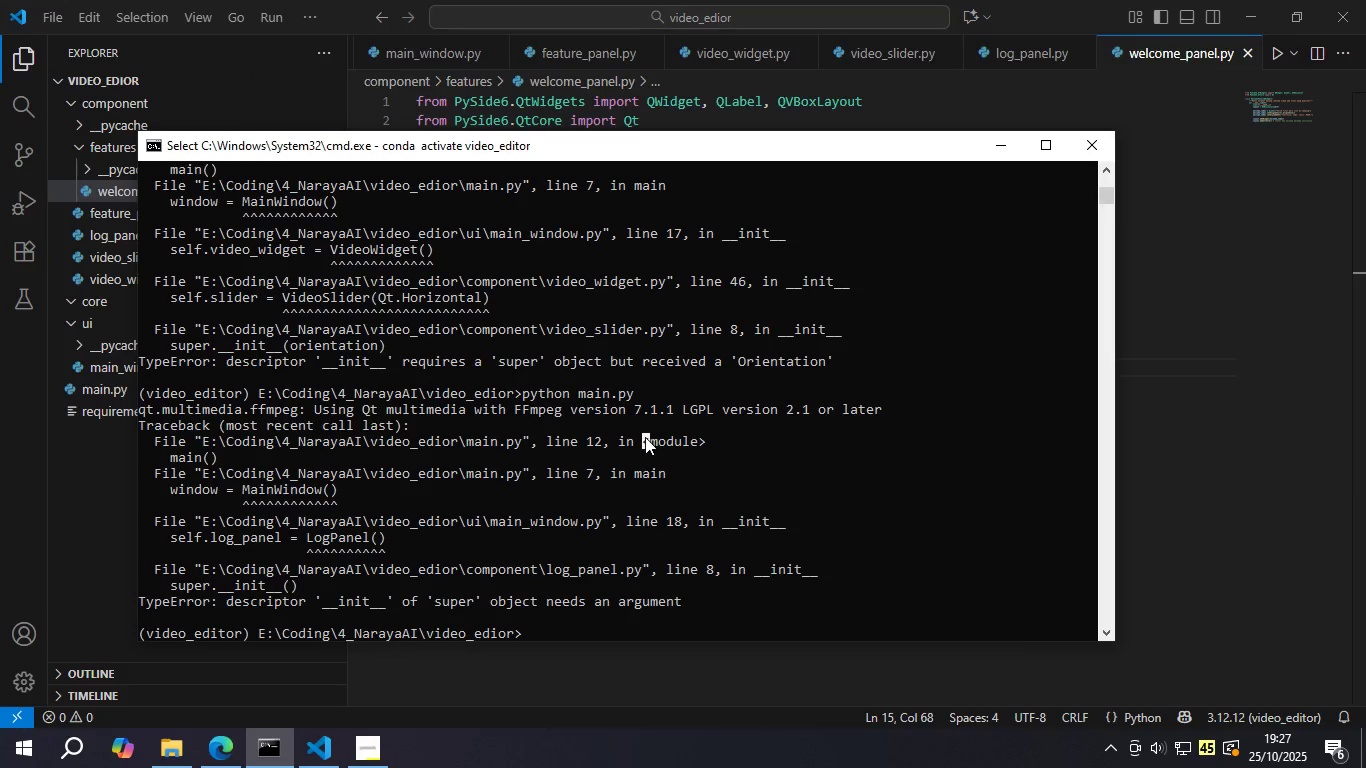 
key(ArrowUp)
 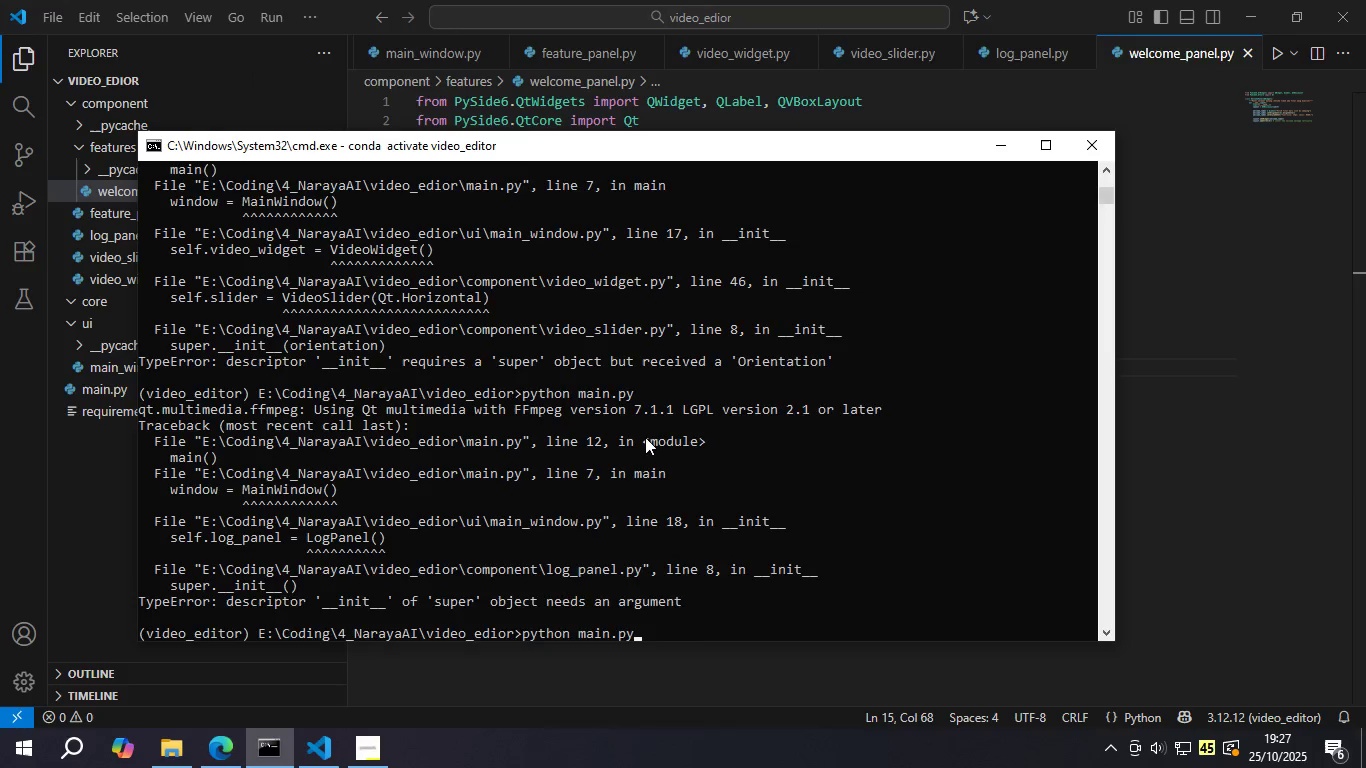 
key(Enter)
 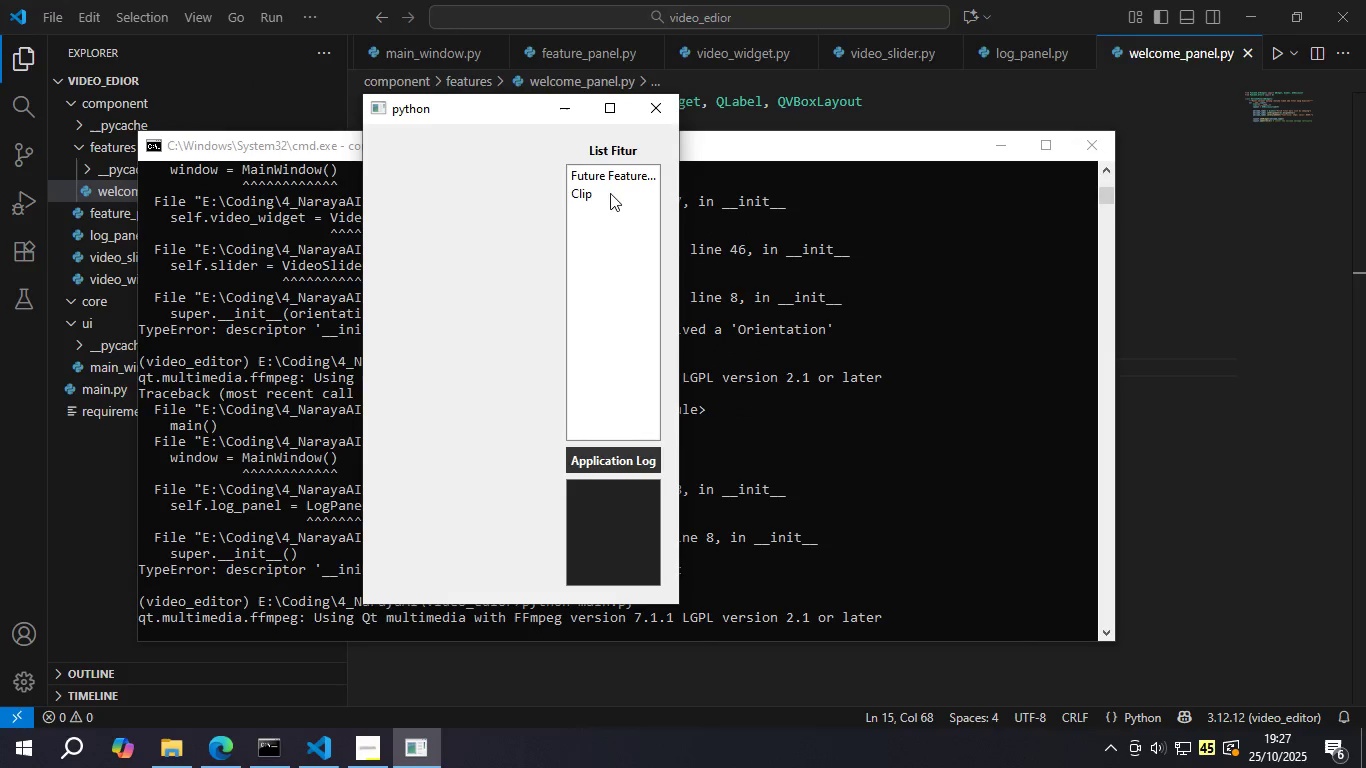 
left_click([597, 106])
 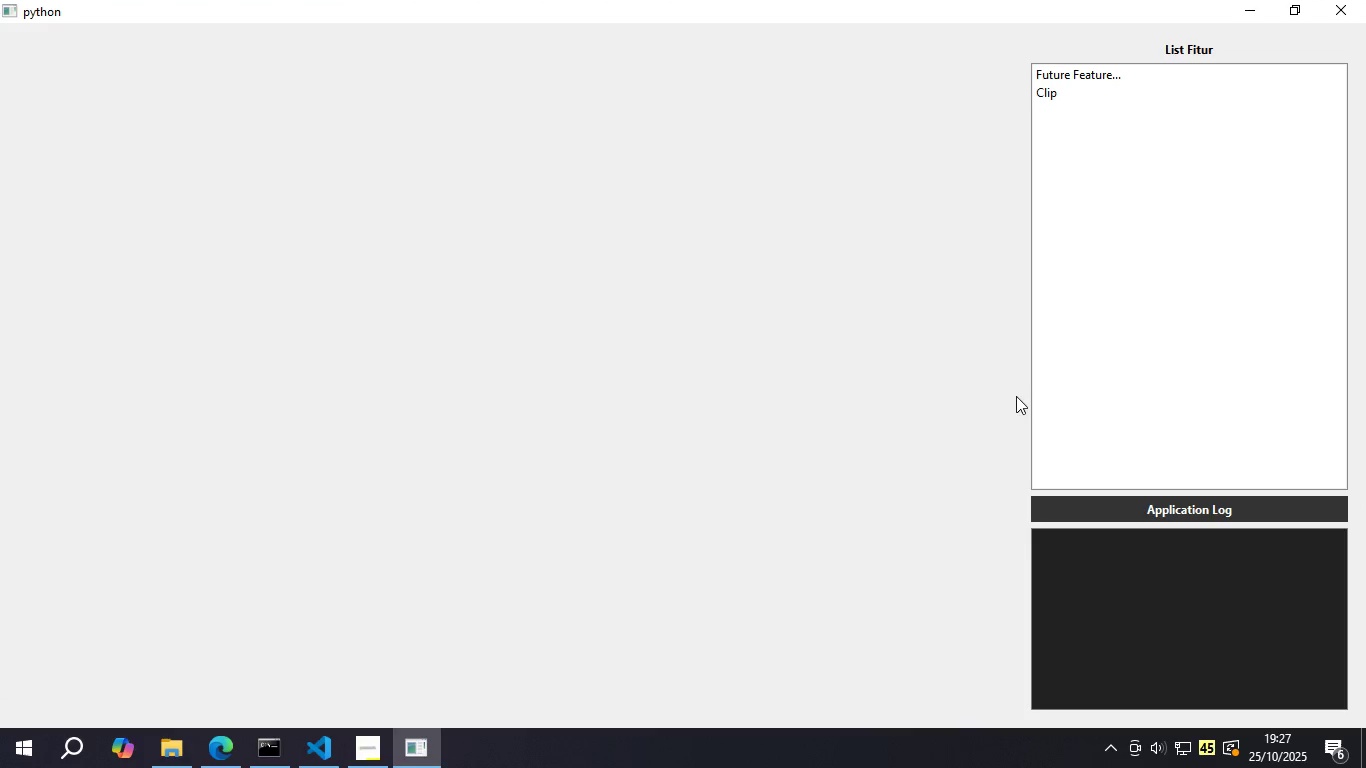 
left_click_drag(start_coordinate=[736, 359], to_coordinate=[745, 342])
 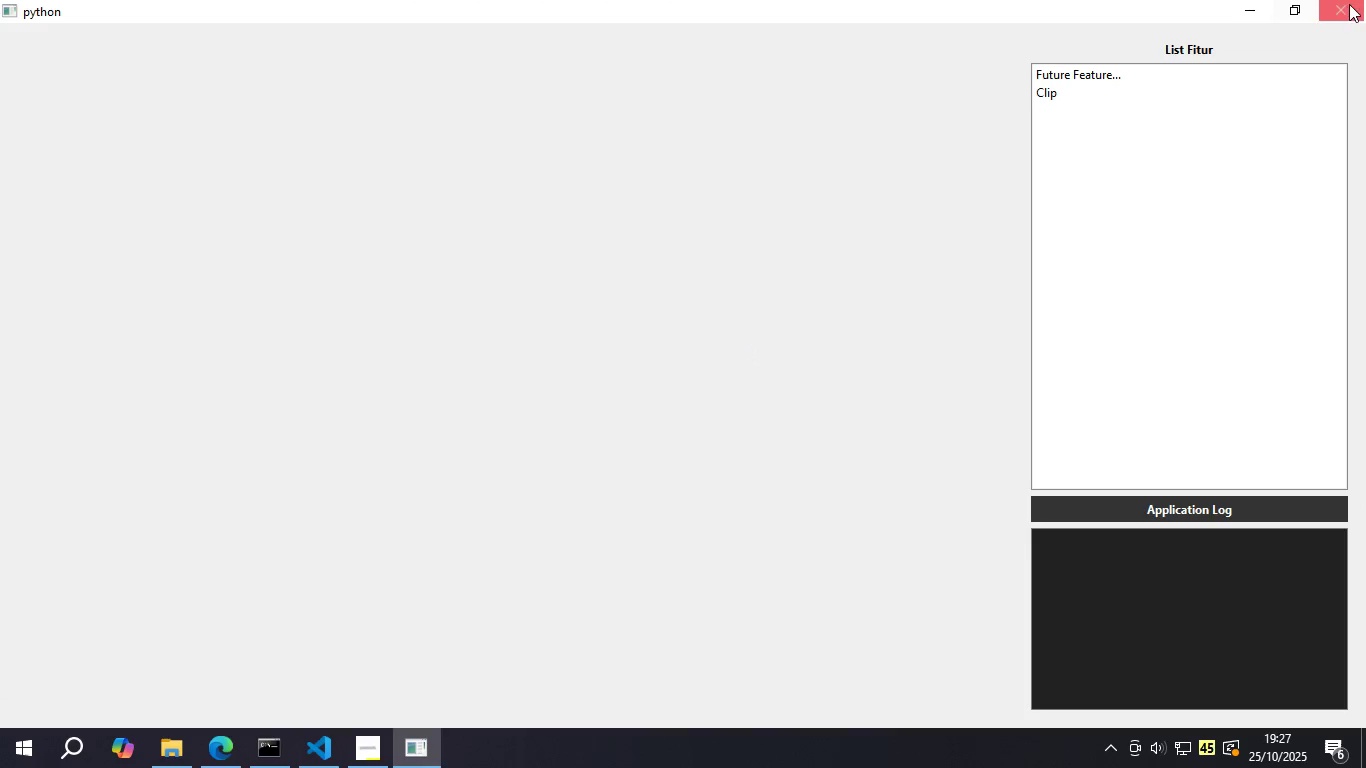 
left_click([1358, 0])
 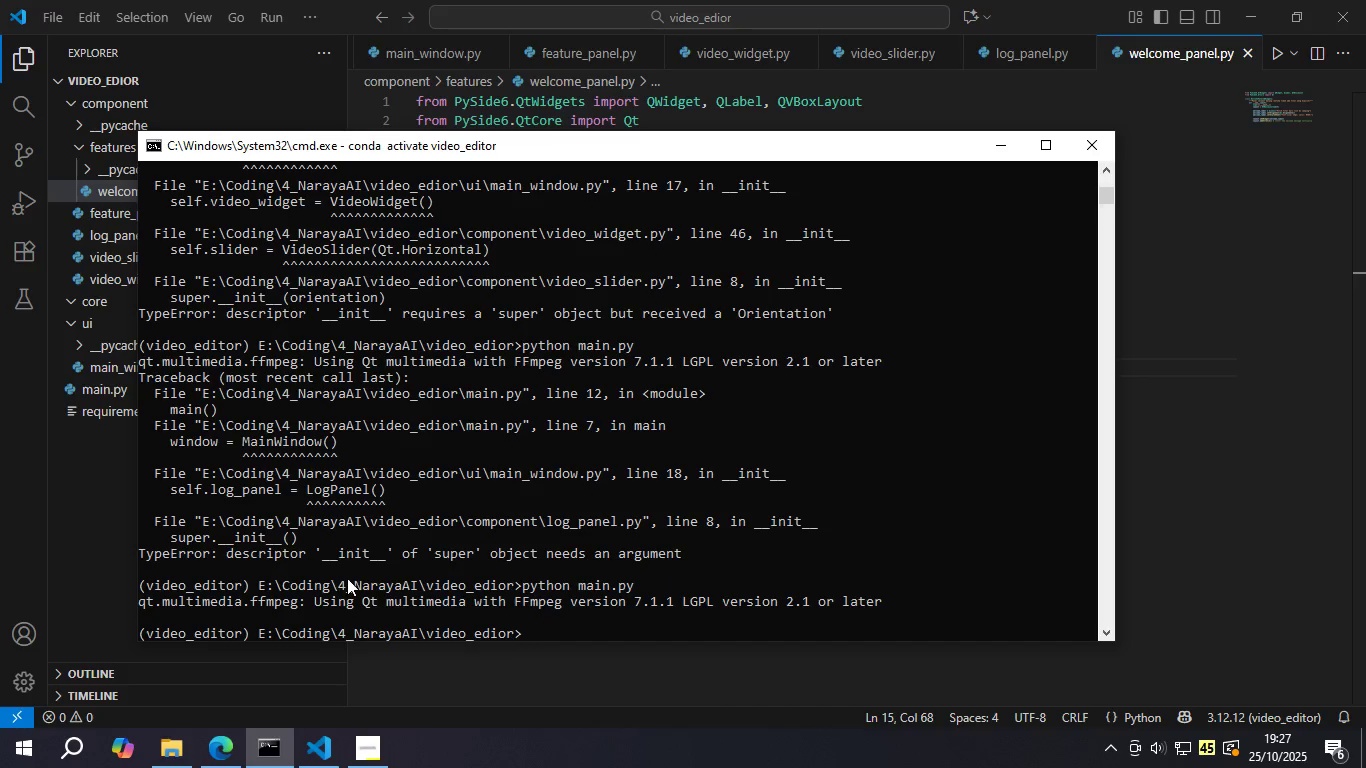 
left_click_drag(start_coordinate=[532, 605], to_coordinate=[892, 585])
 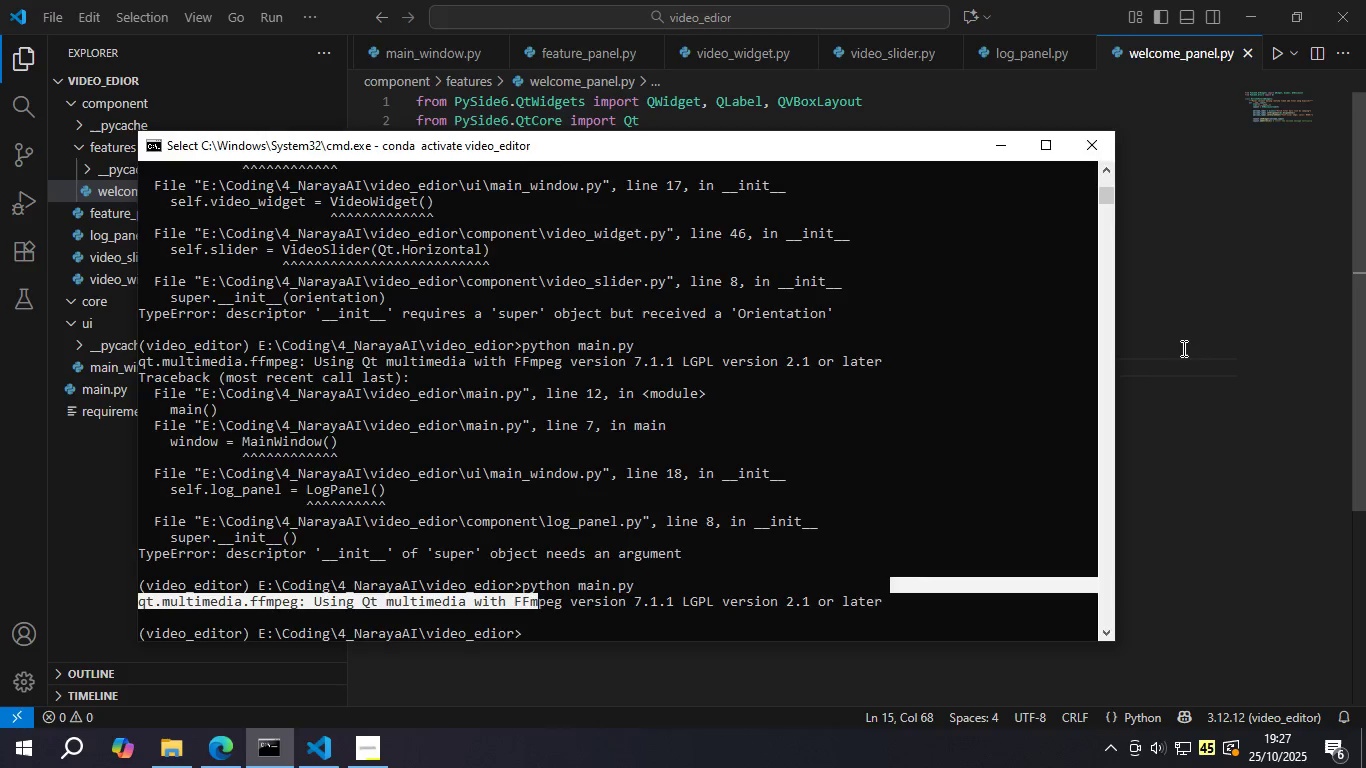 
left_click([1184, 346])
 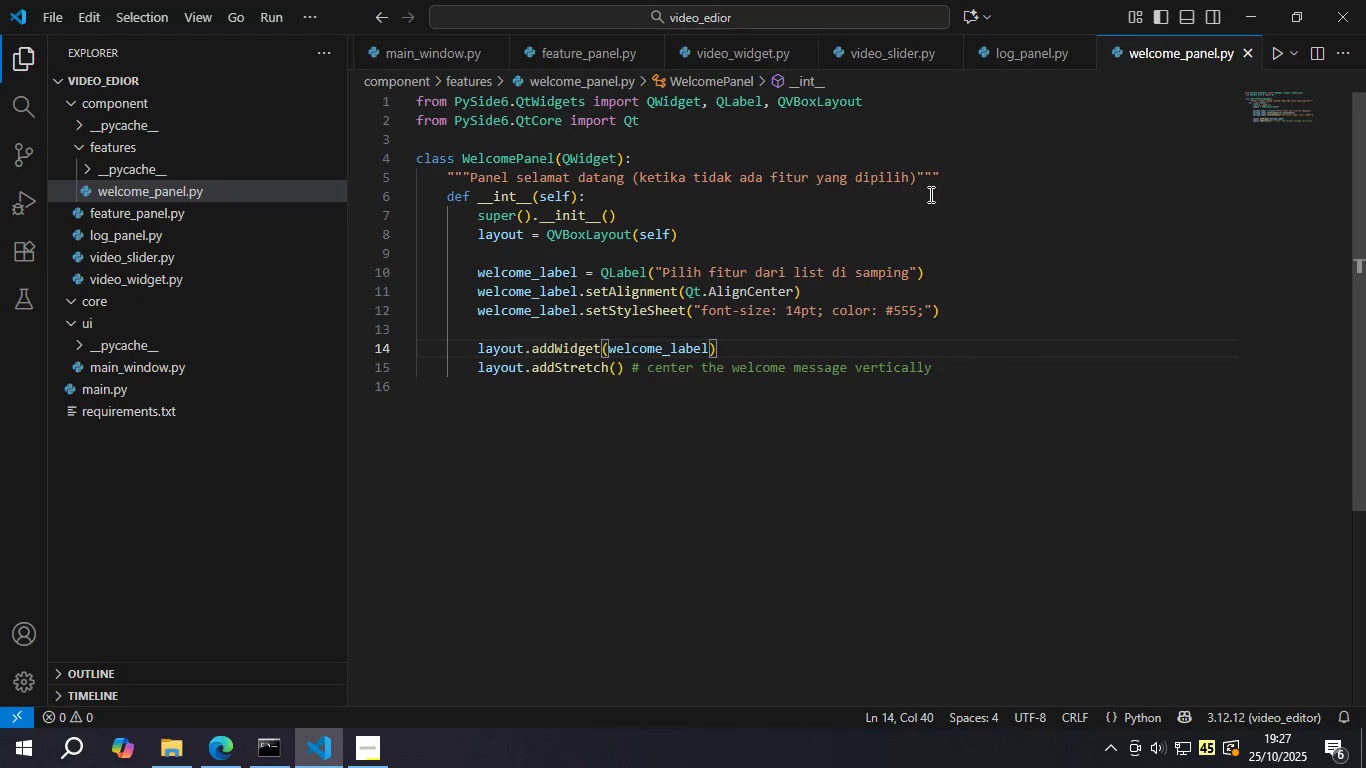 
left_click([932, 156])
 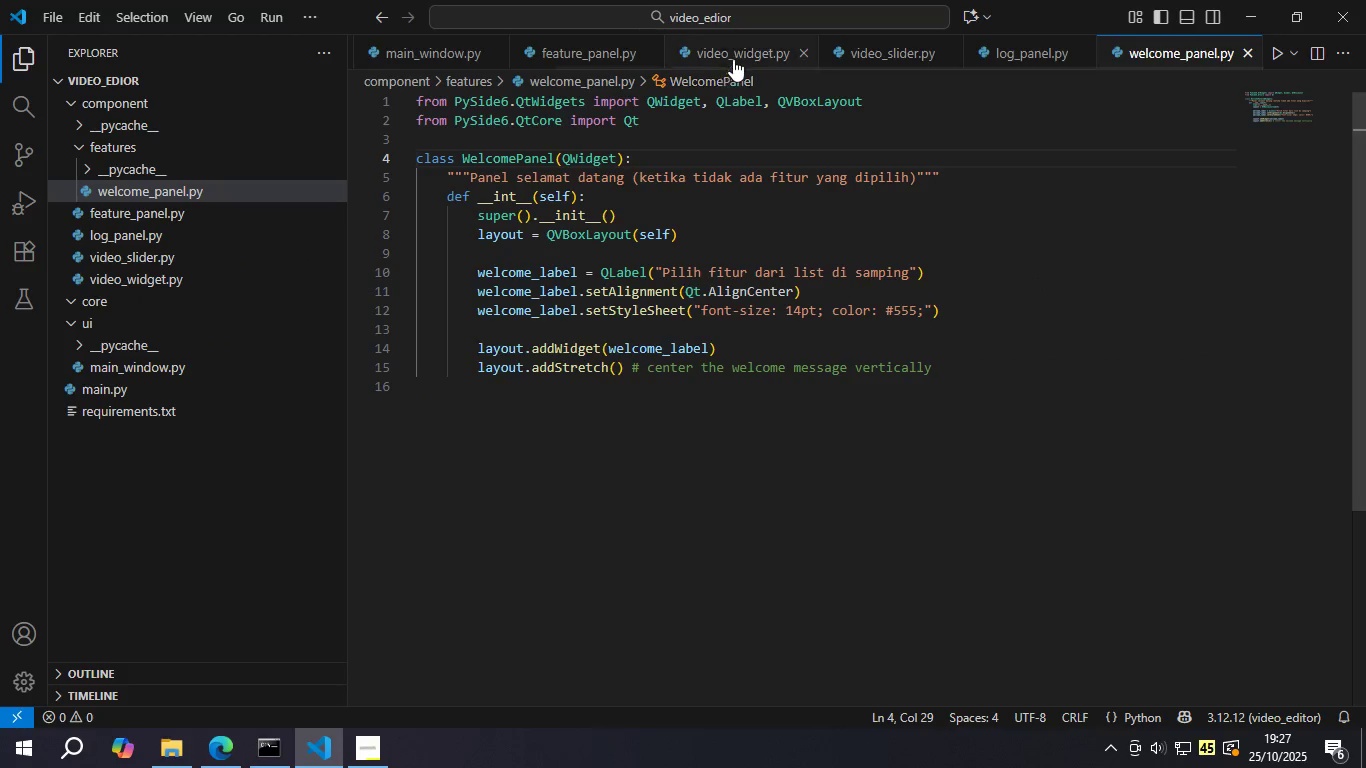 
left_click([736, 50])
 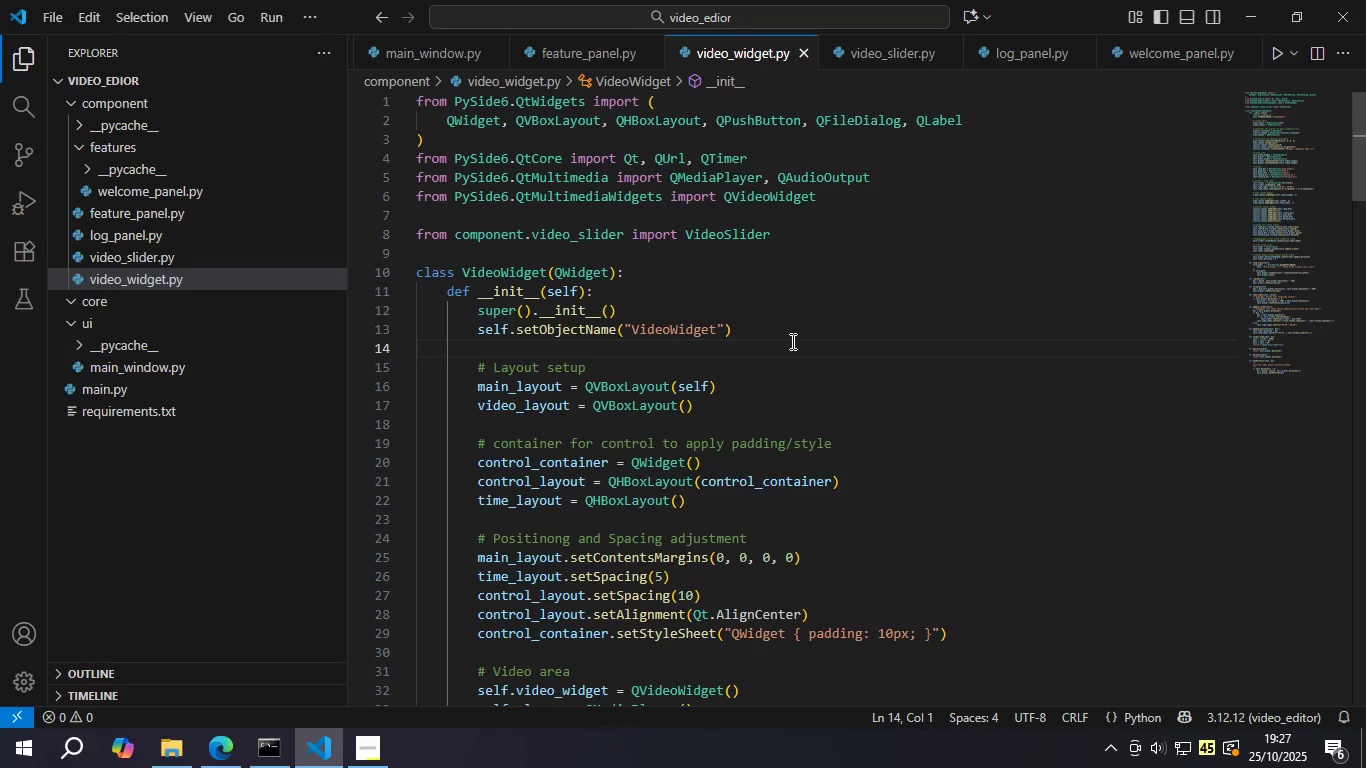 
scroll: coordinate [788, 331], scroll_direction: down, amount: 2.0
 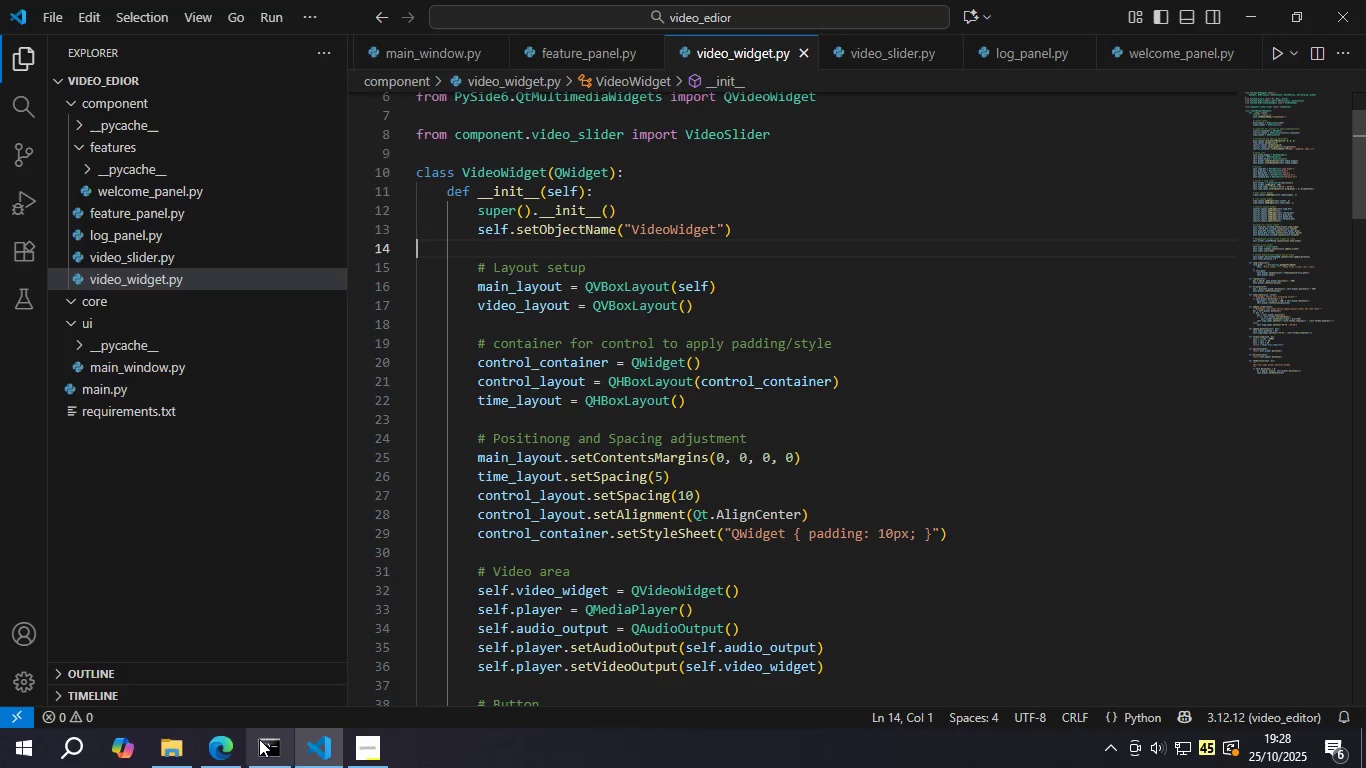 
left_click([260, 744])
 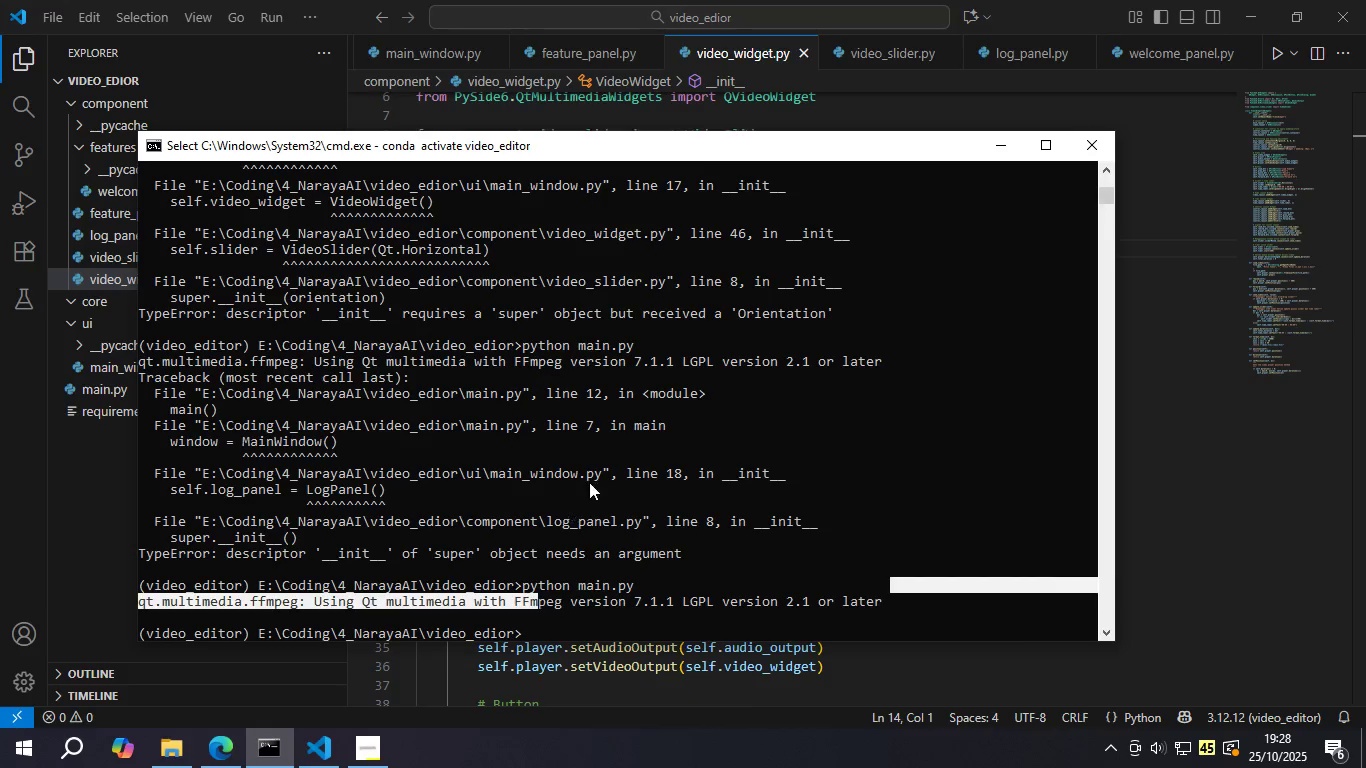 
double_click([592, 481])
 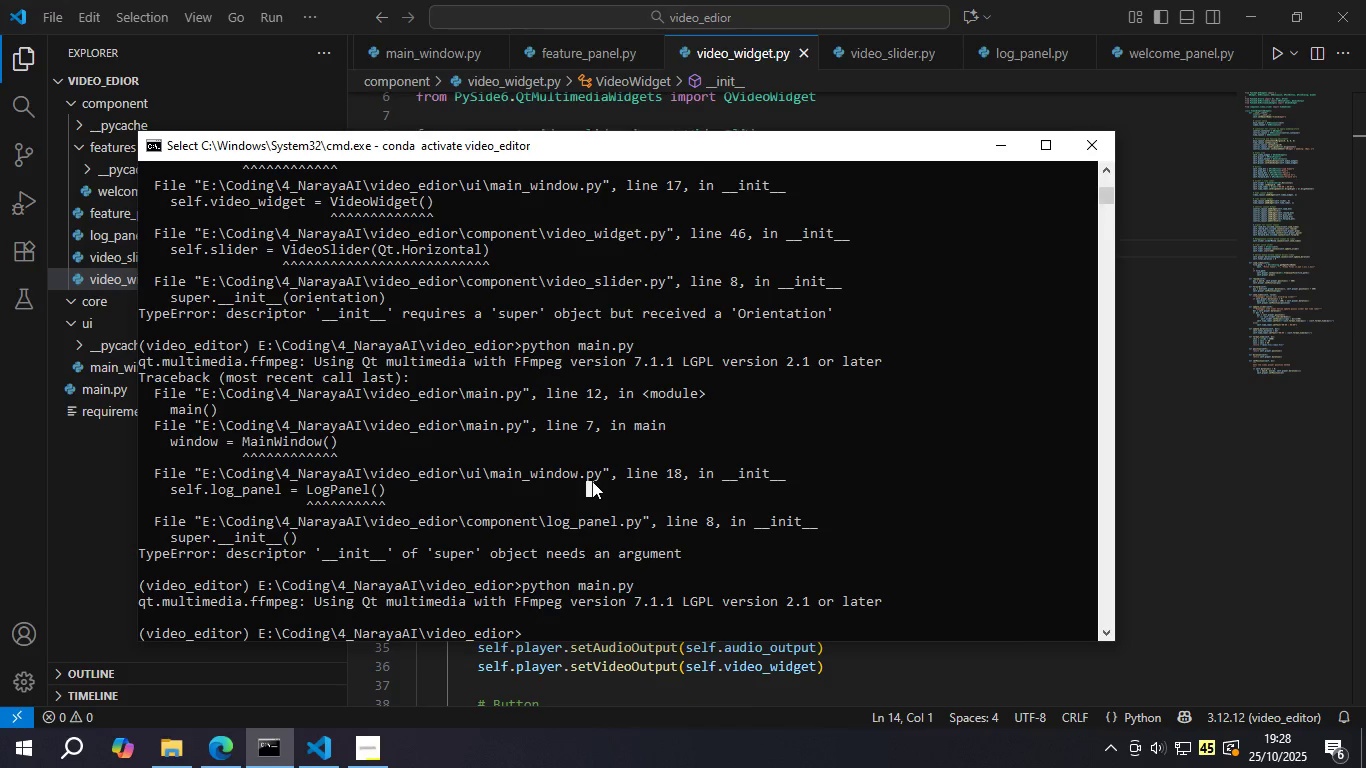 
key(ArrowUp)
 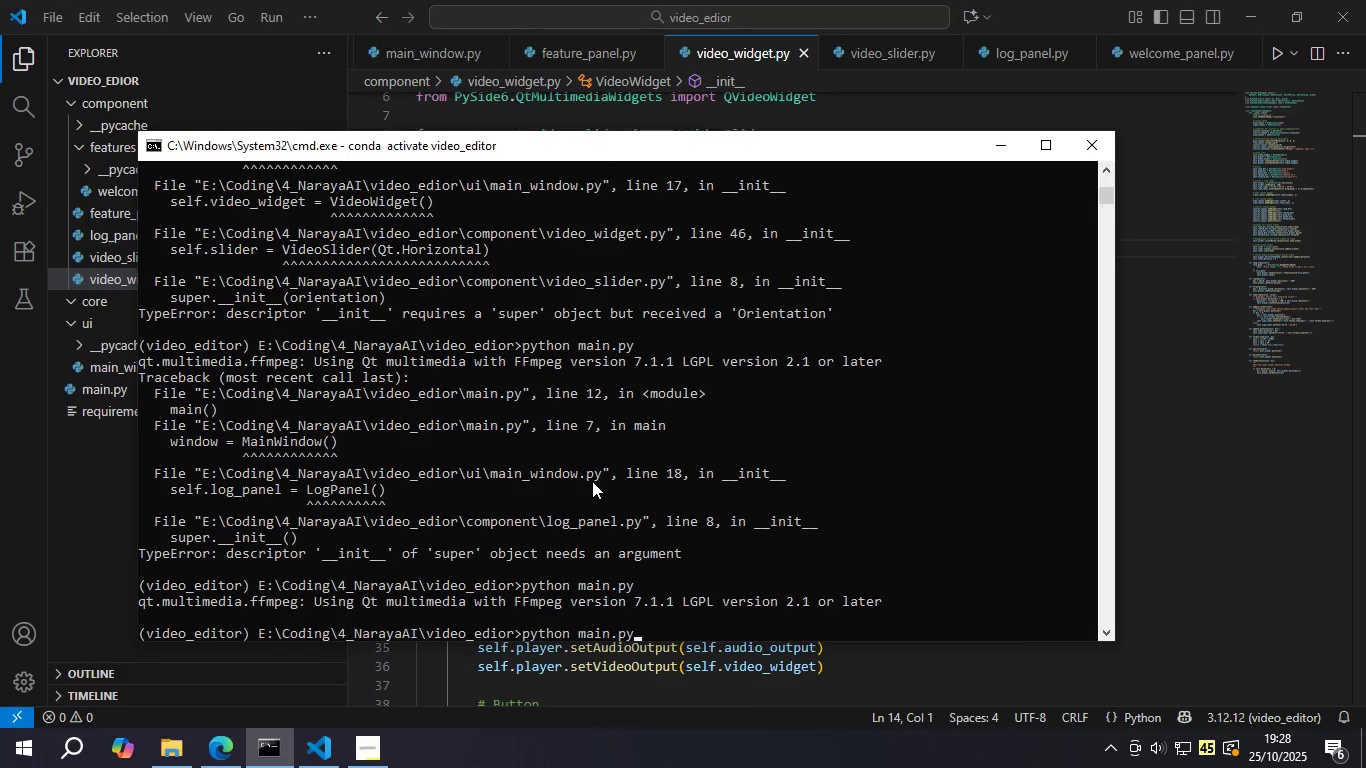 
key(Enter)
 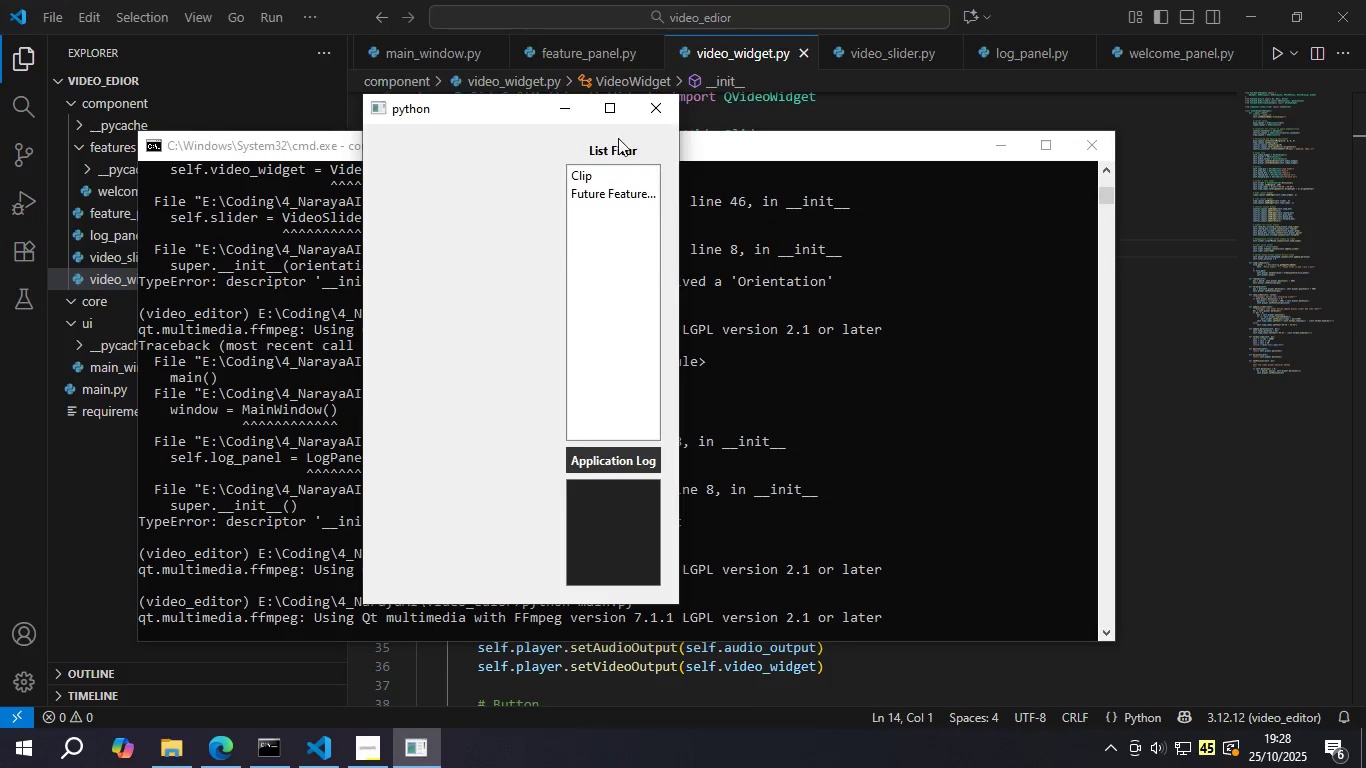 
left_click([608, 120])
 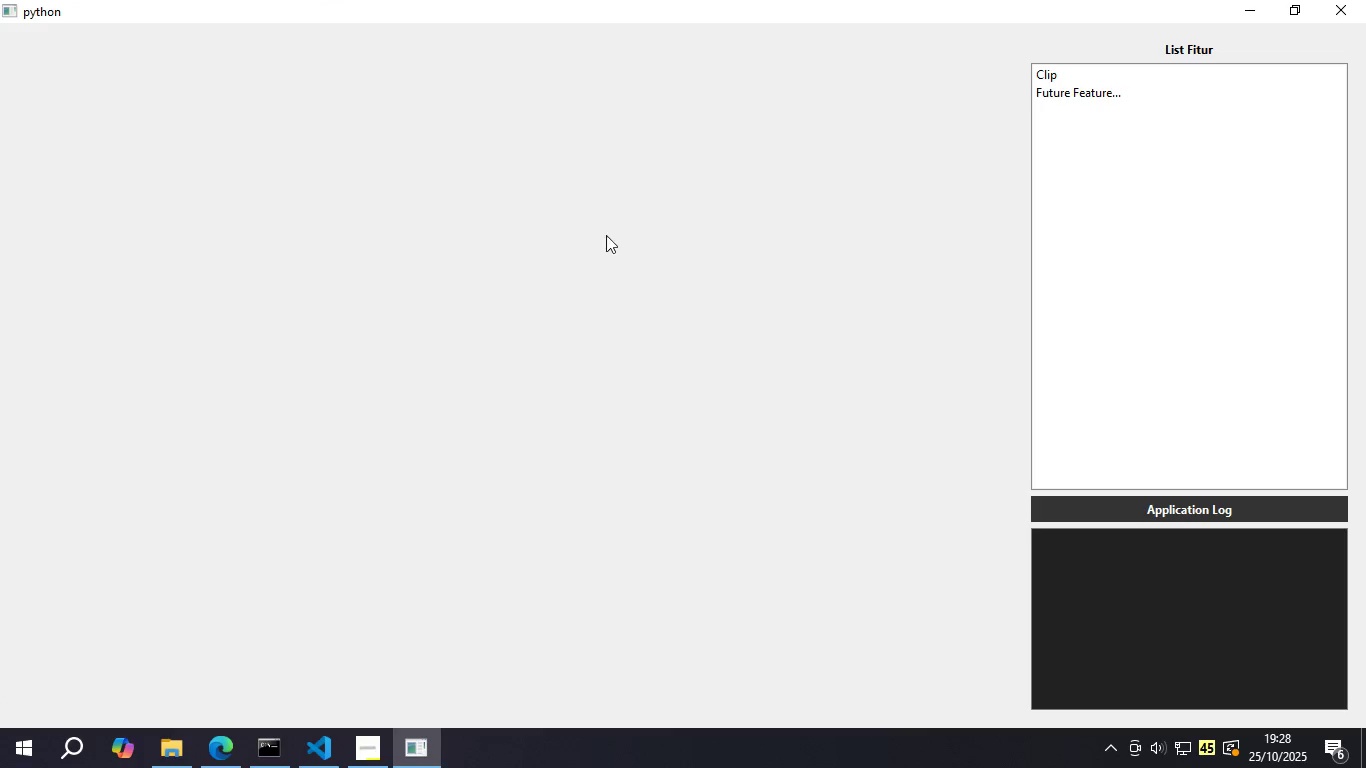 
wait(5.34)
 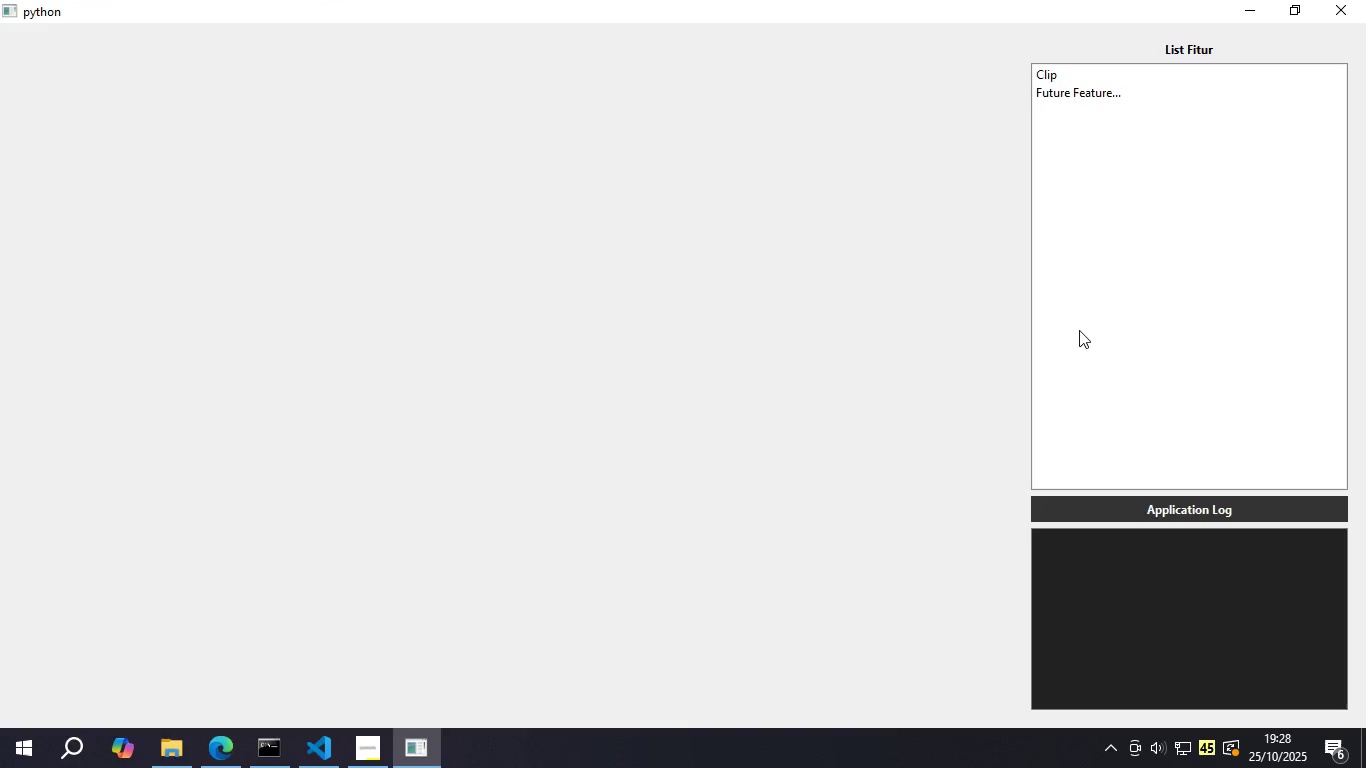 
left_click([1354, 7])
 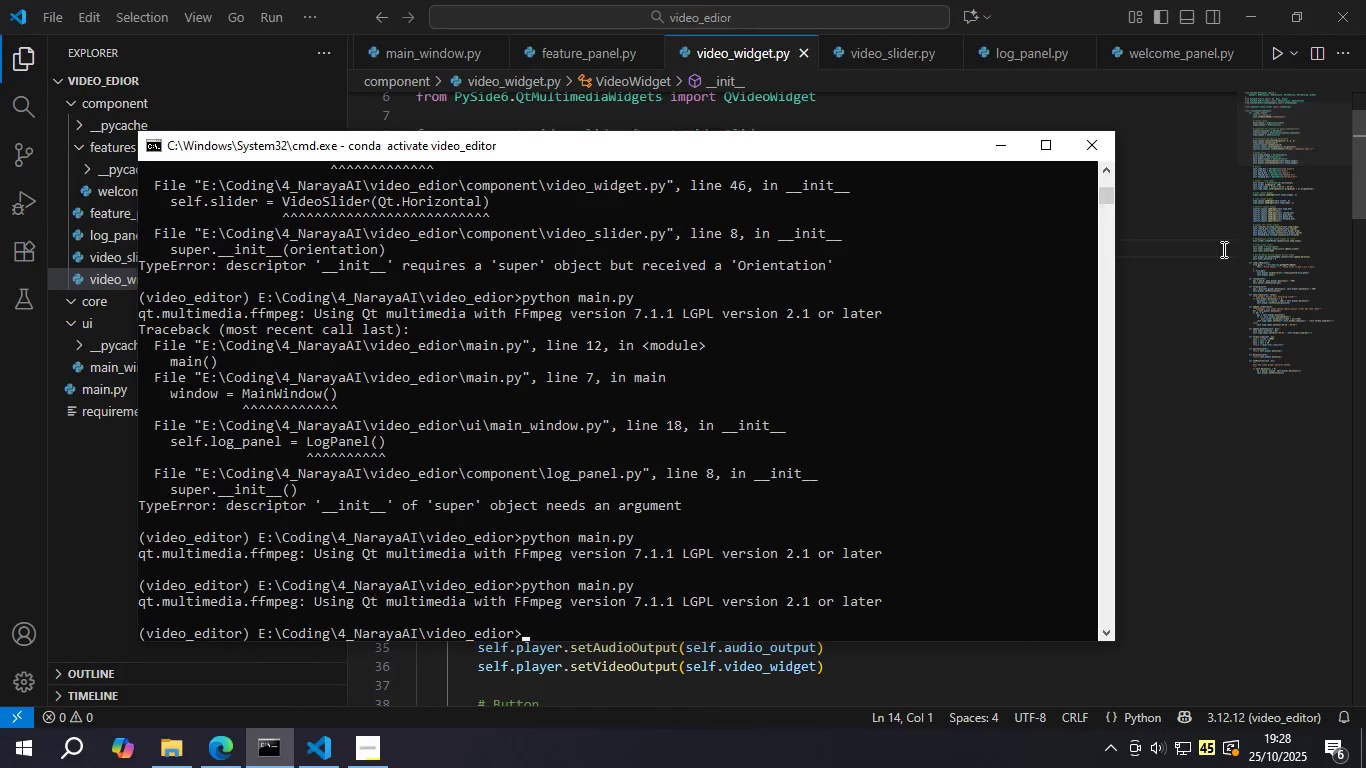 
left_click([1219, 247])
 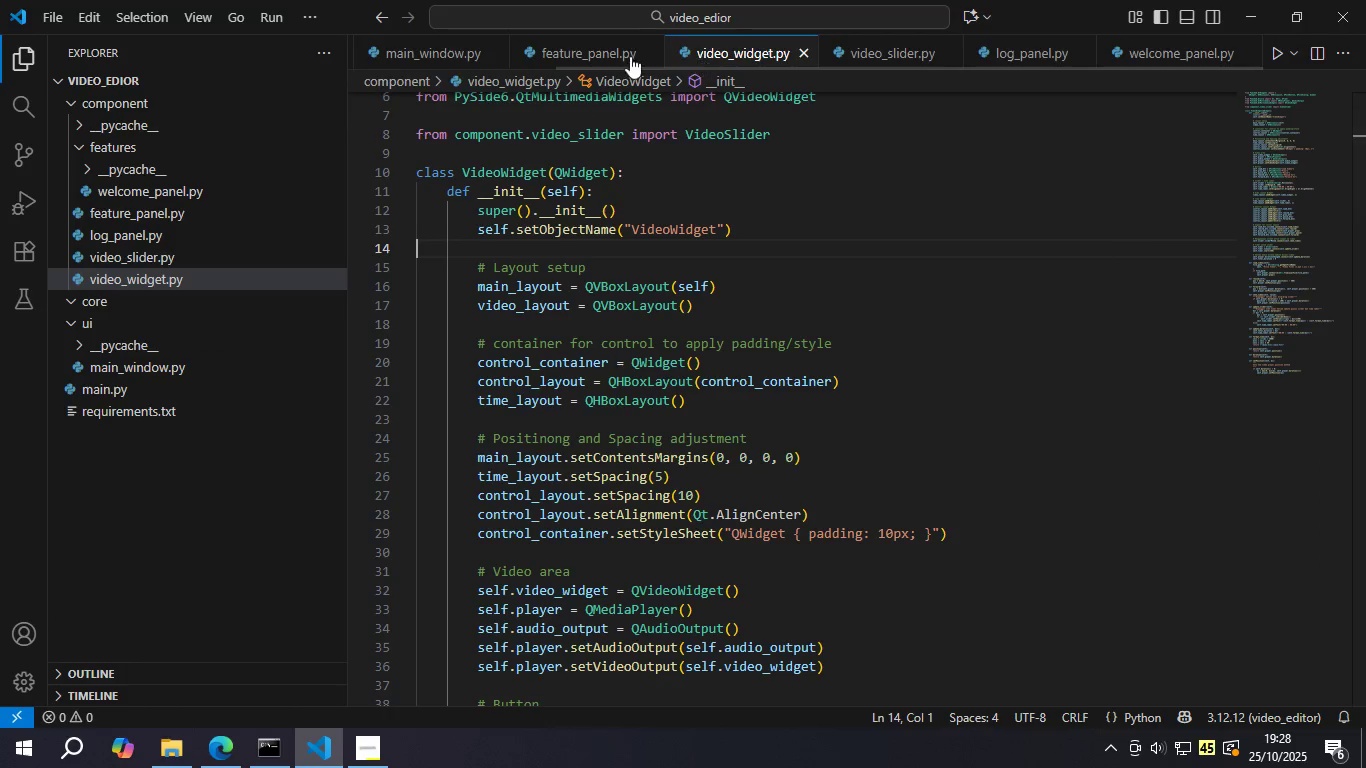 
left_click([425, 58])
 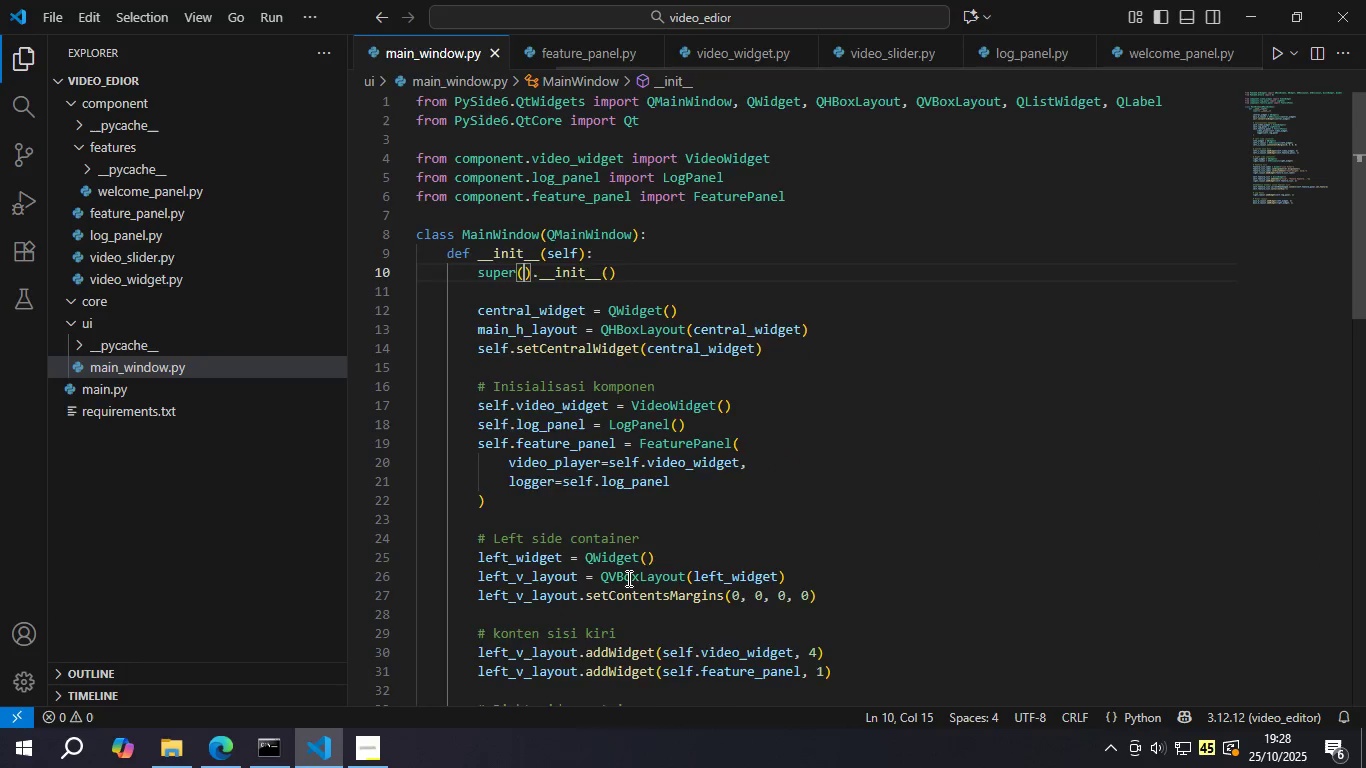 
scroll: coordinate [626, 573], scroll_direction: down, amount: 12.0
 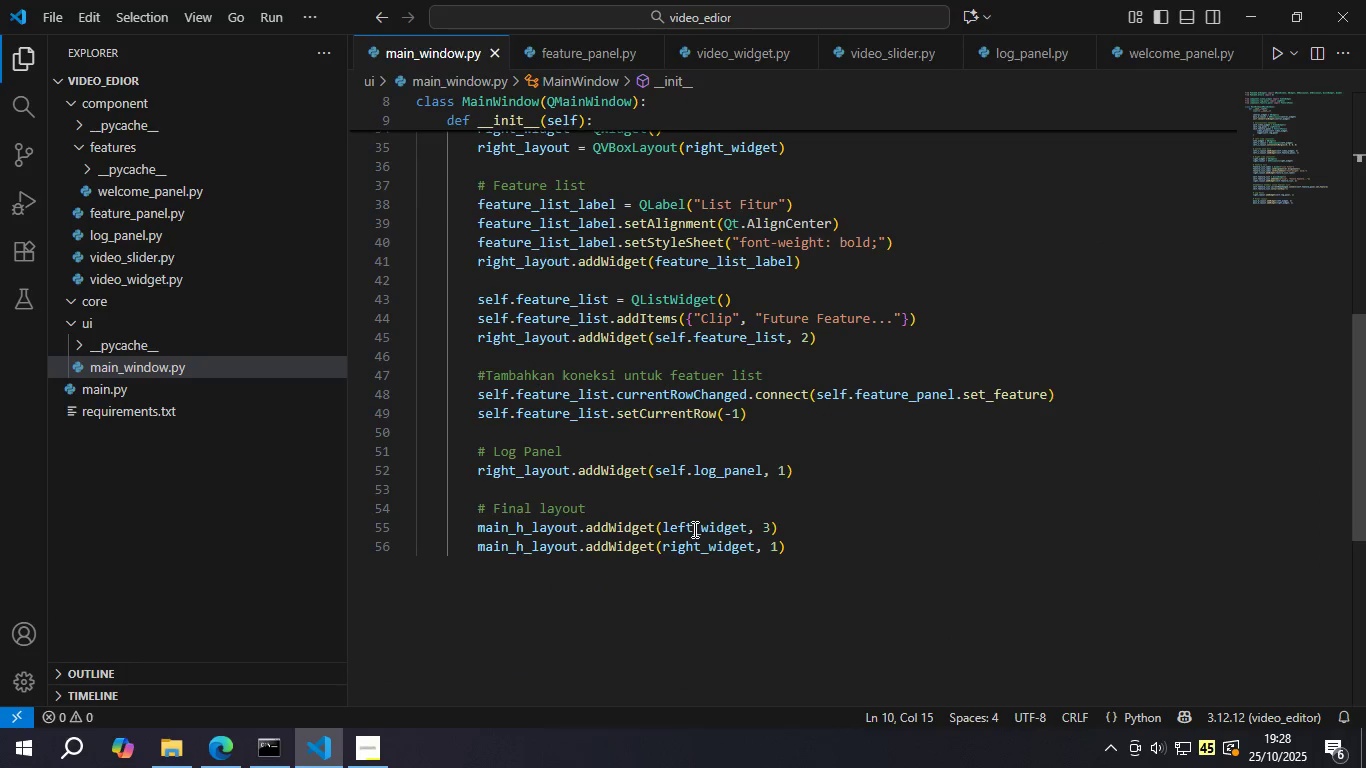 
double_click([693, 529])
 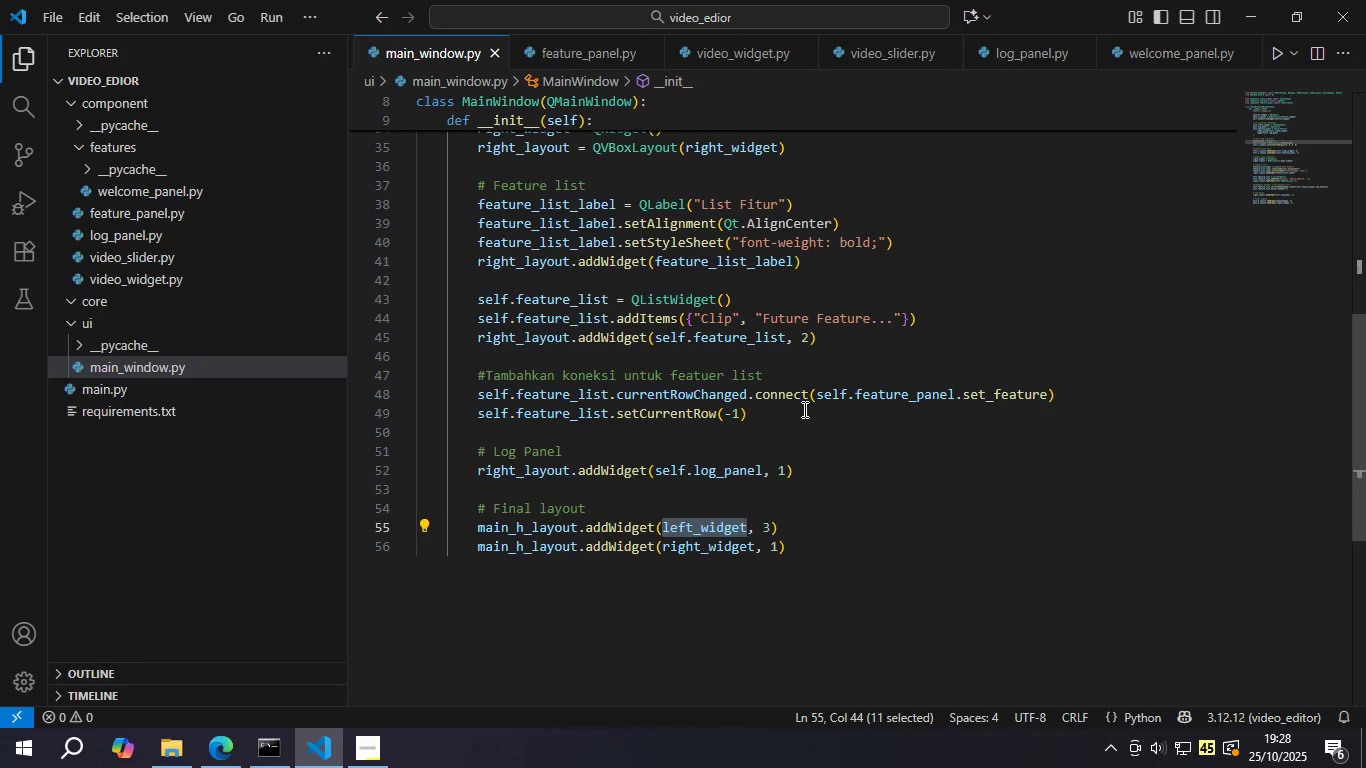 
scroll: coordinate [806, 405], scroll_direction: up, amount: 9.0
 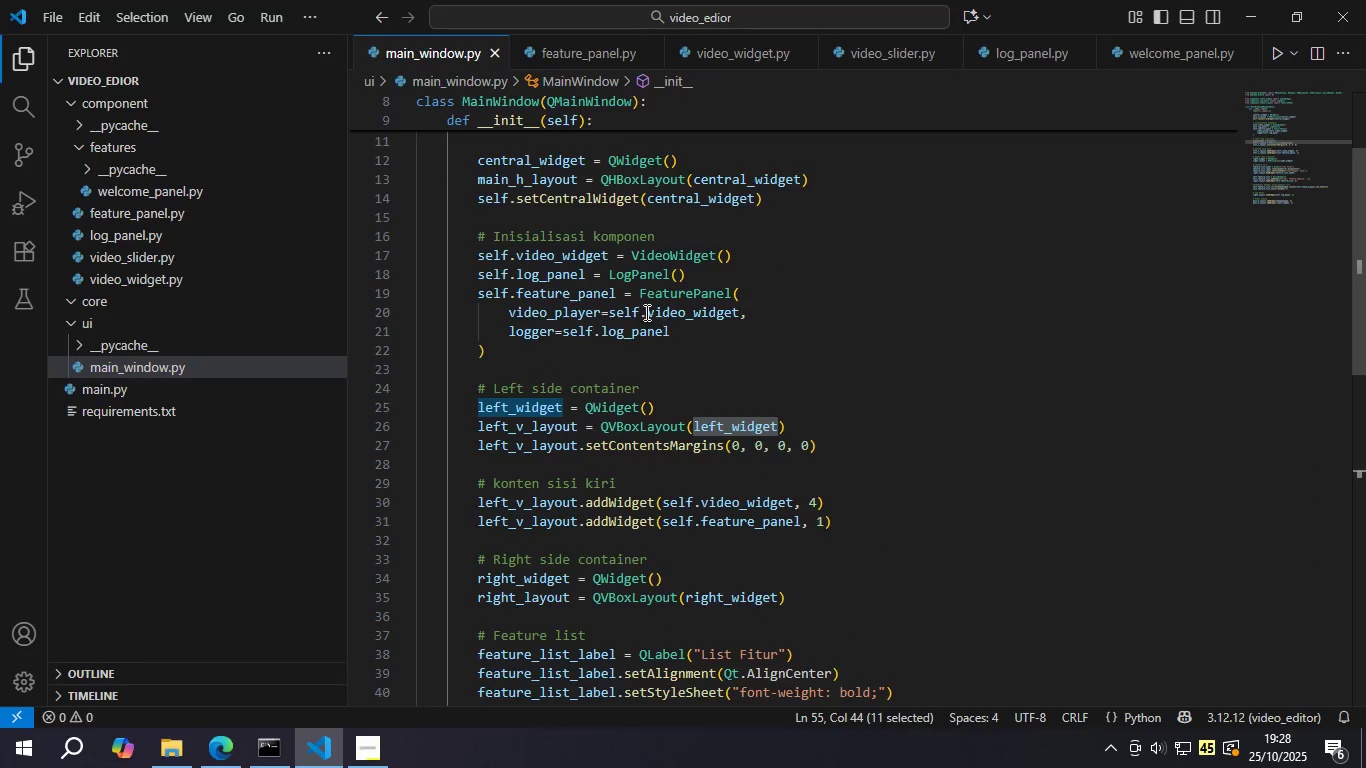 
scroll: coordinate [645, 312], scroll_direction: none, amount: 0.0
 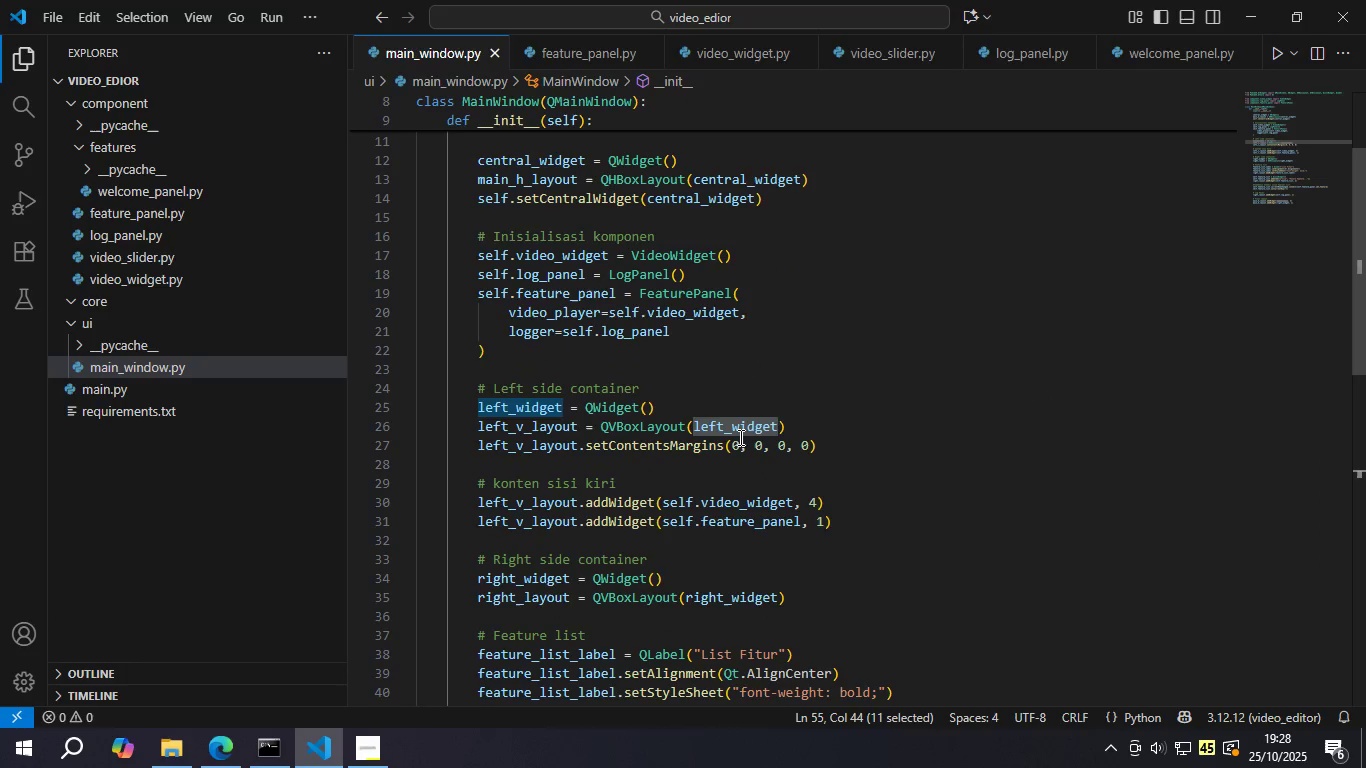 
scroll: coordinate [808, 393], scroll_direction: down, amount: 4.0
 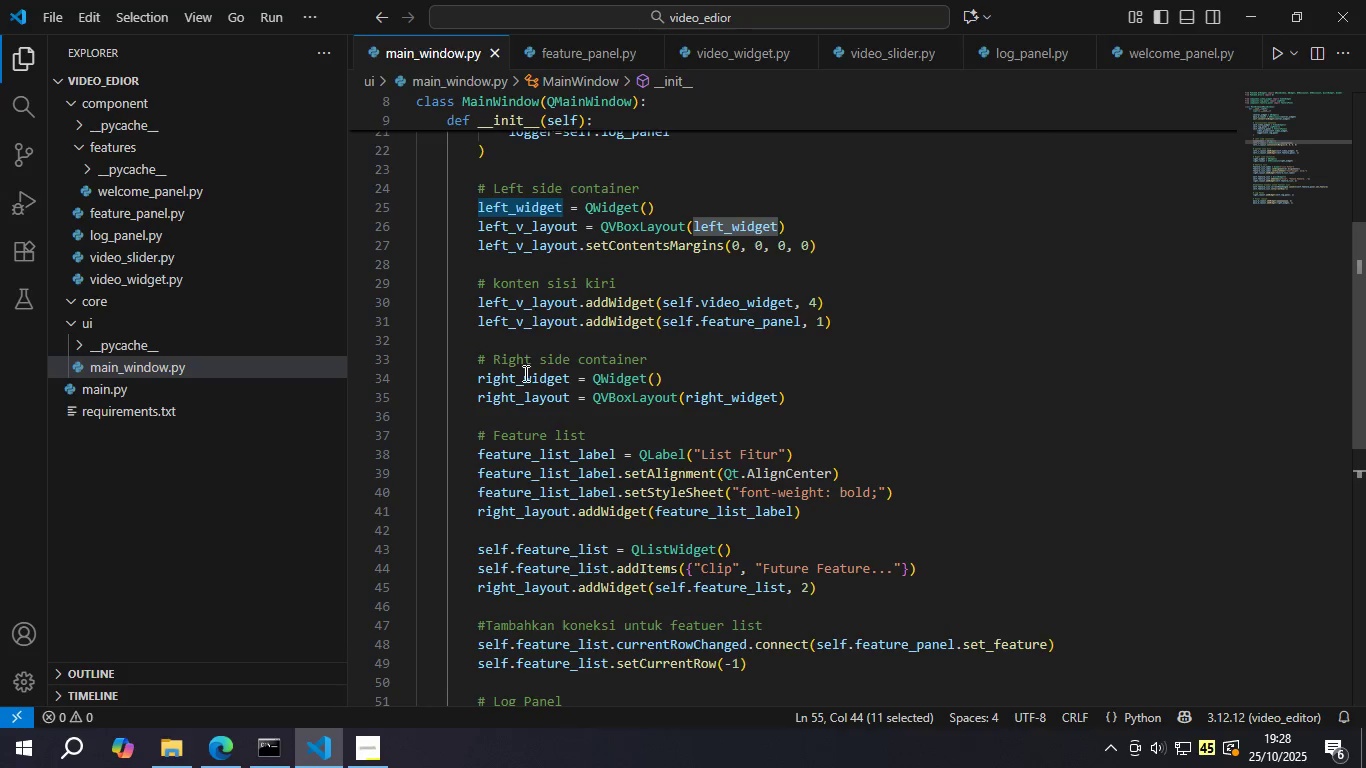 
double_click([524, 375])
 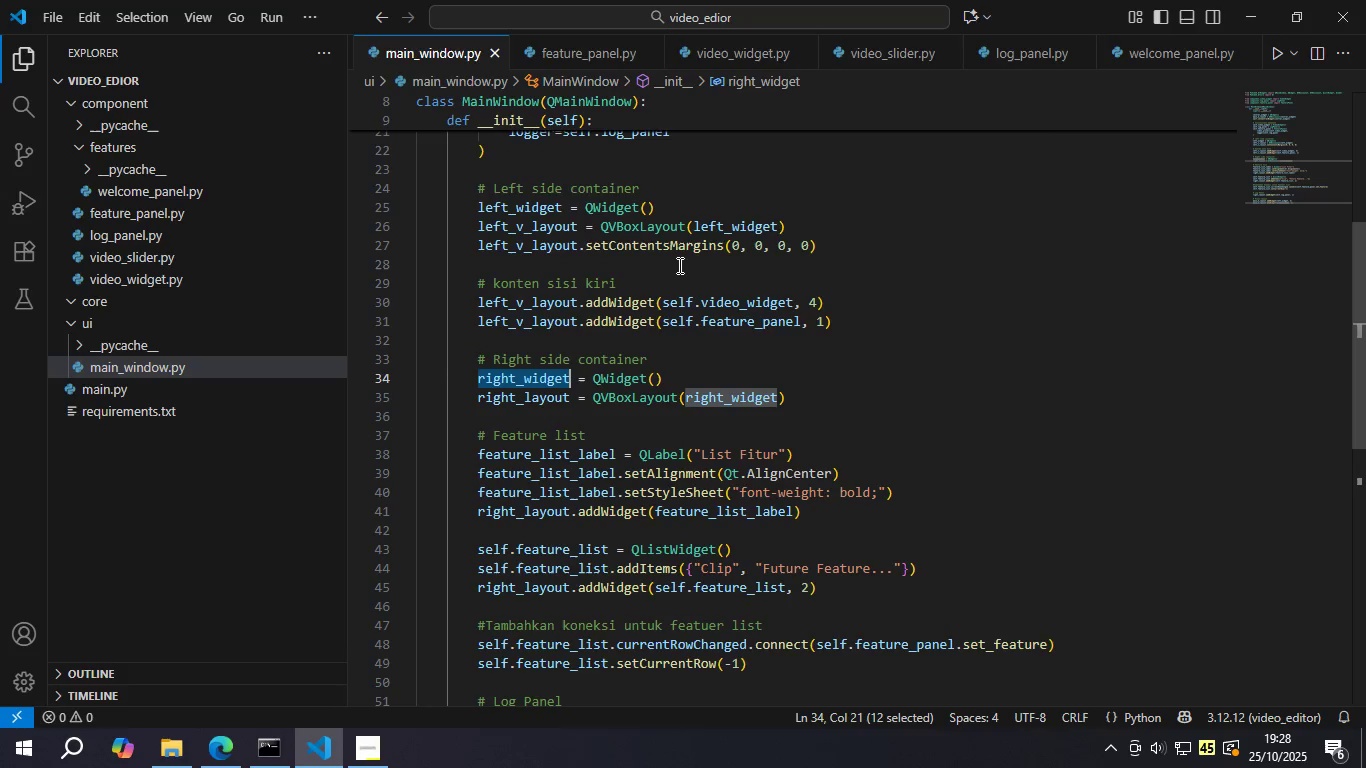 
scroll: coordinate [681, 271], scroll_direction: down, amount: 5.0
 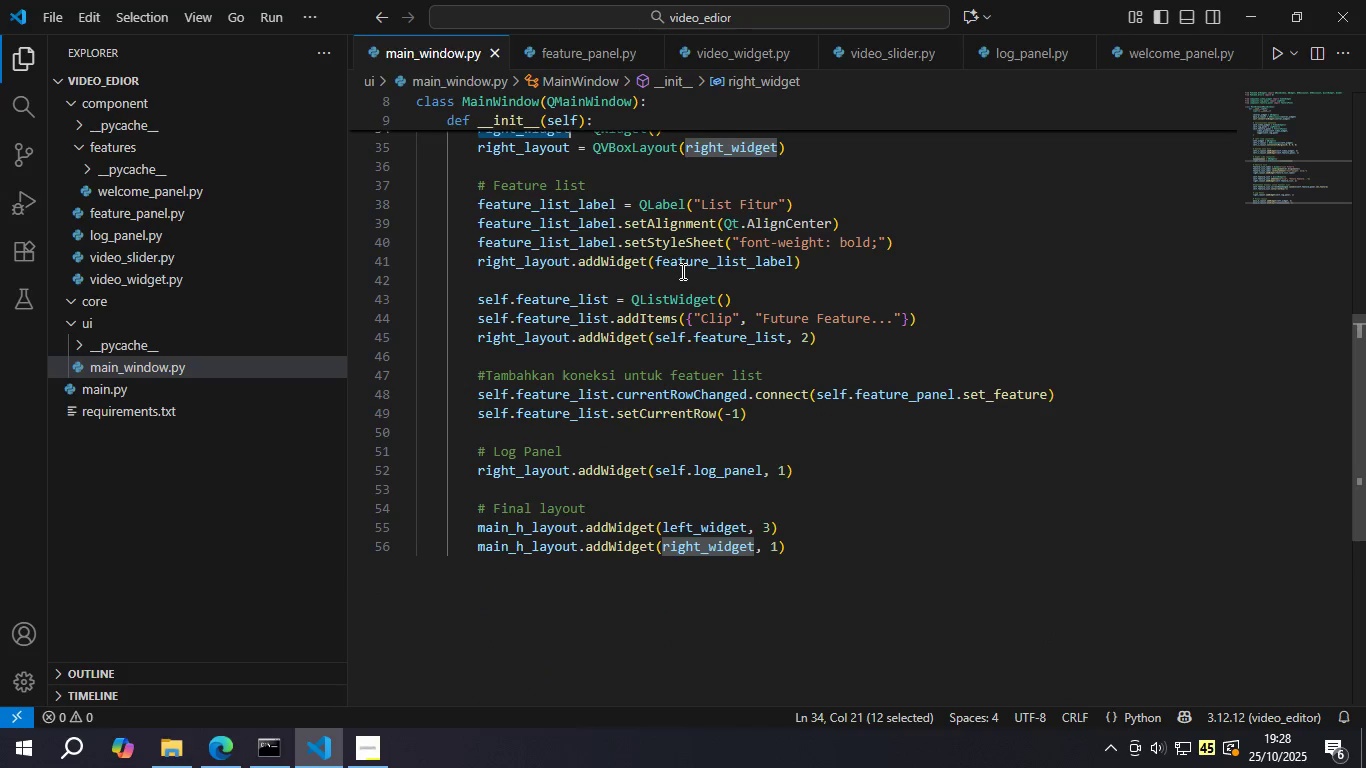 
wait(5.67)
 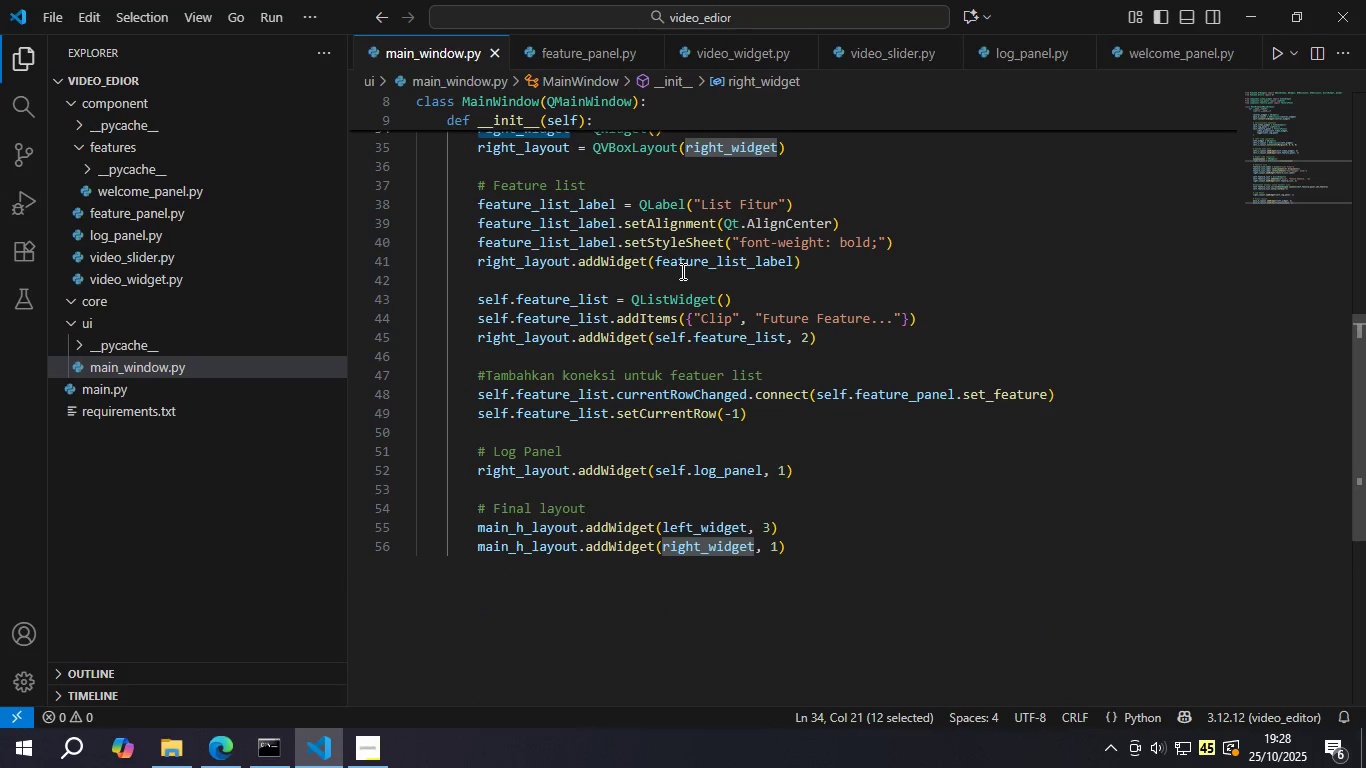 
left_click([280, 740])
 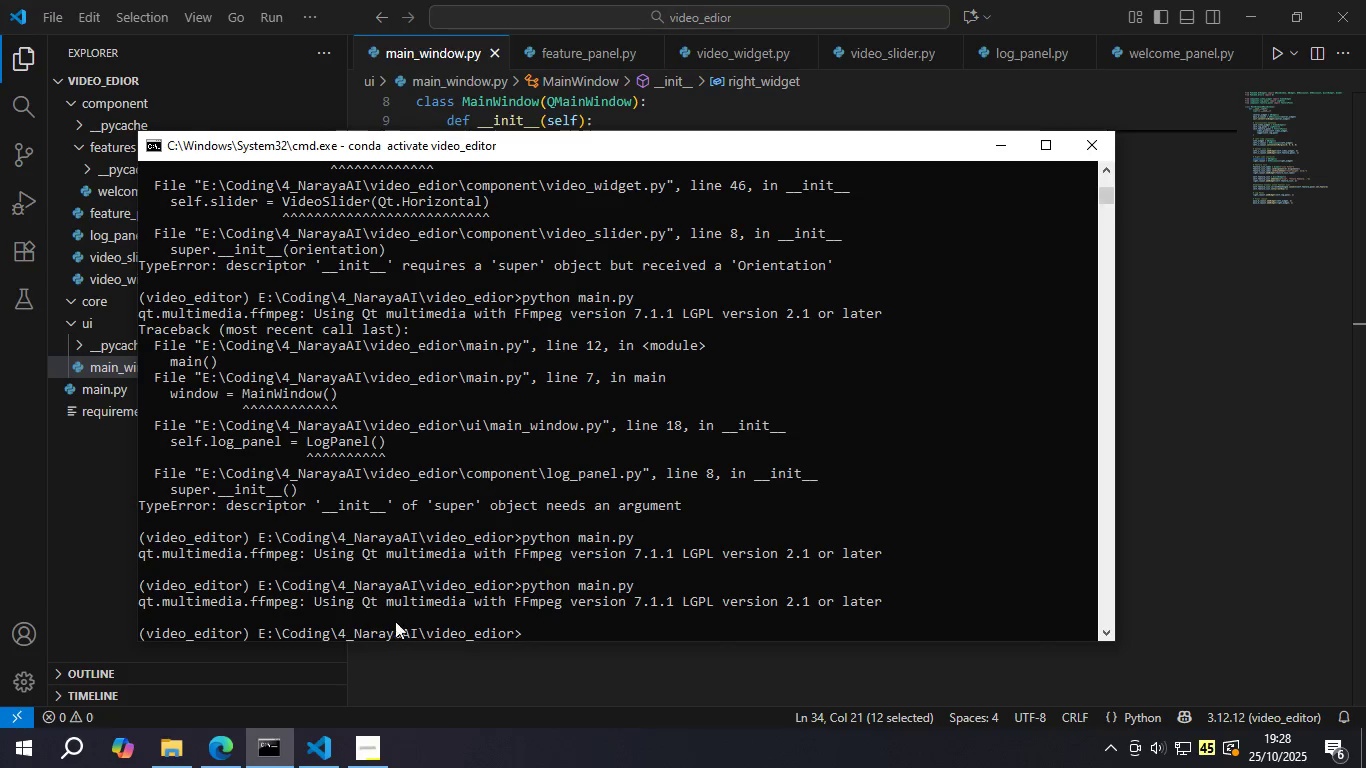 
left_click([465, 660])
 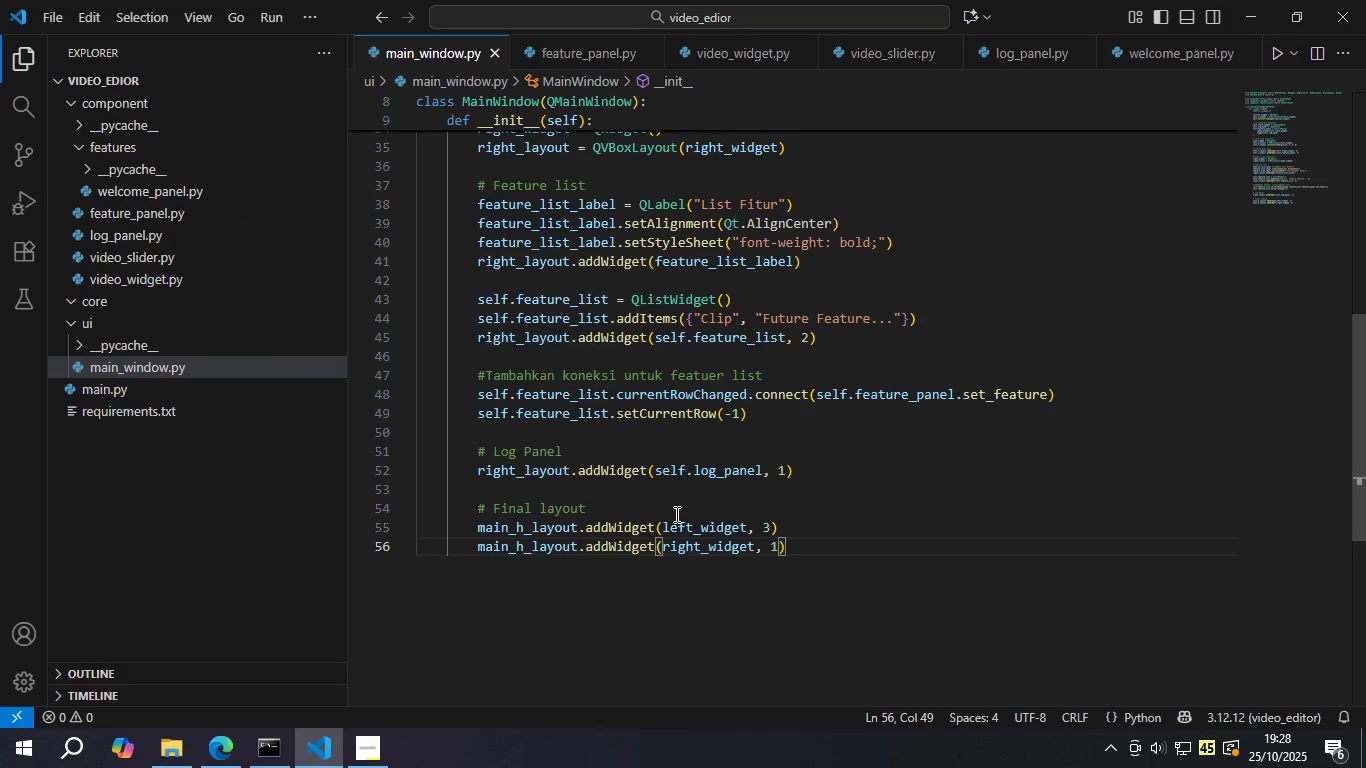 
wait(10.74)
 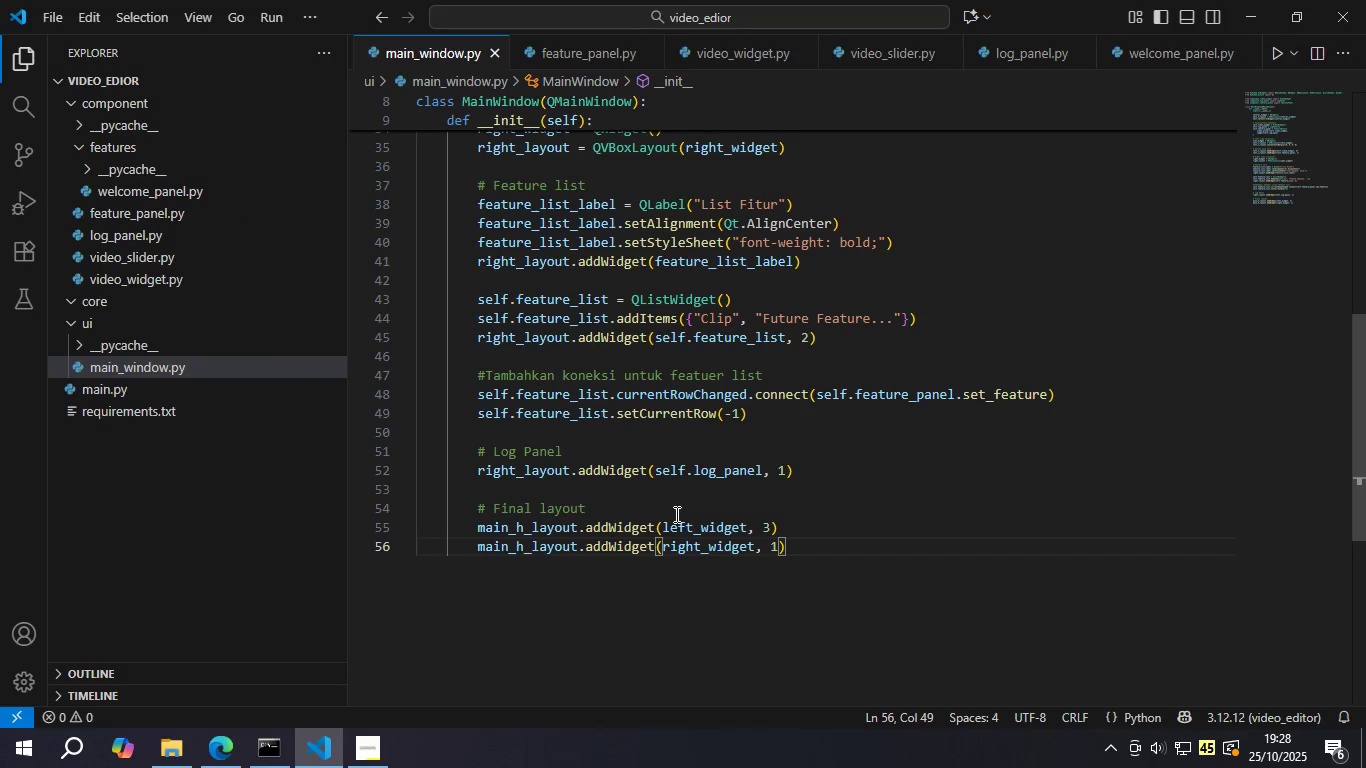 
left_click([689, 549])
 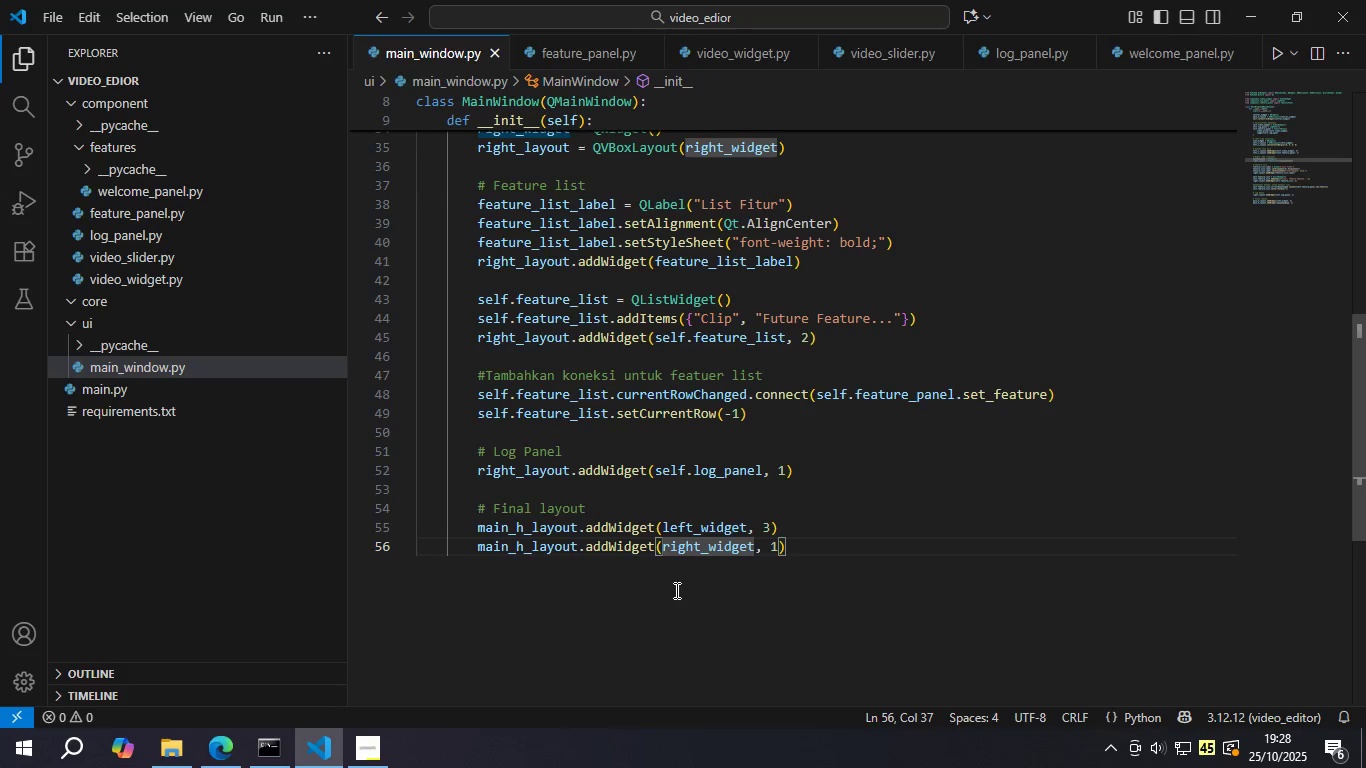 
double_click([587, 472])
 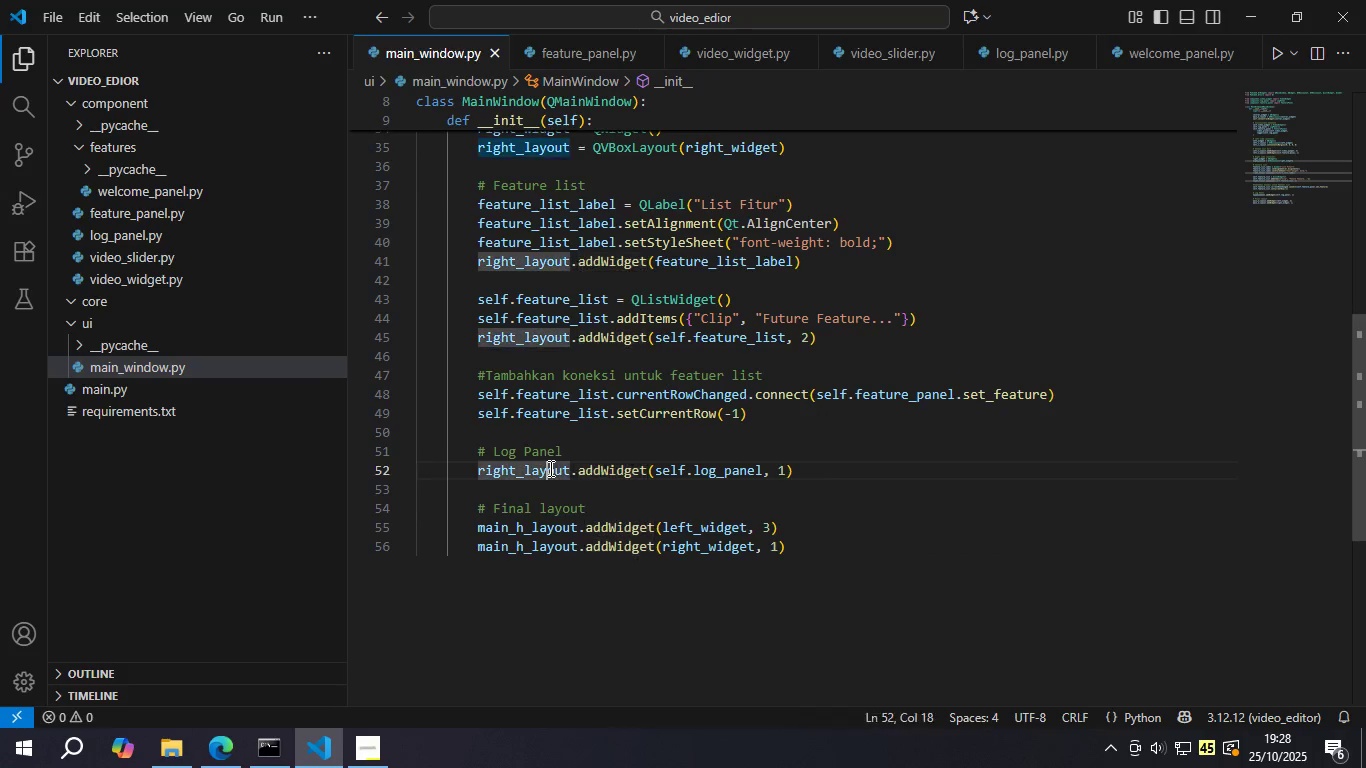 
double_click([549, 468])
 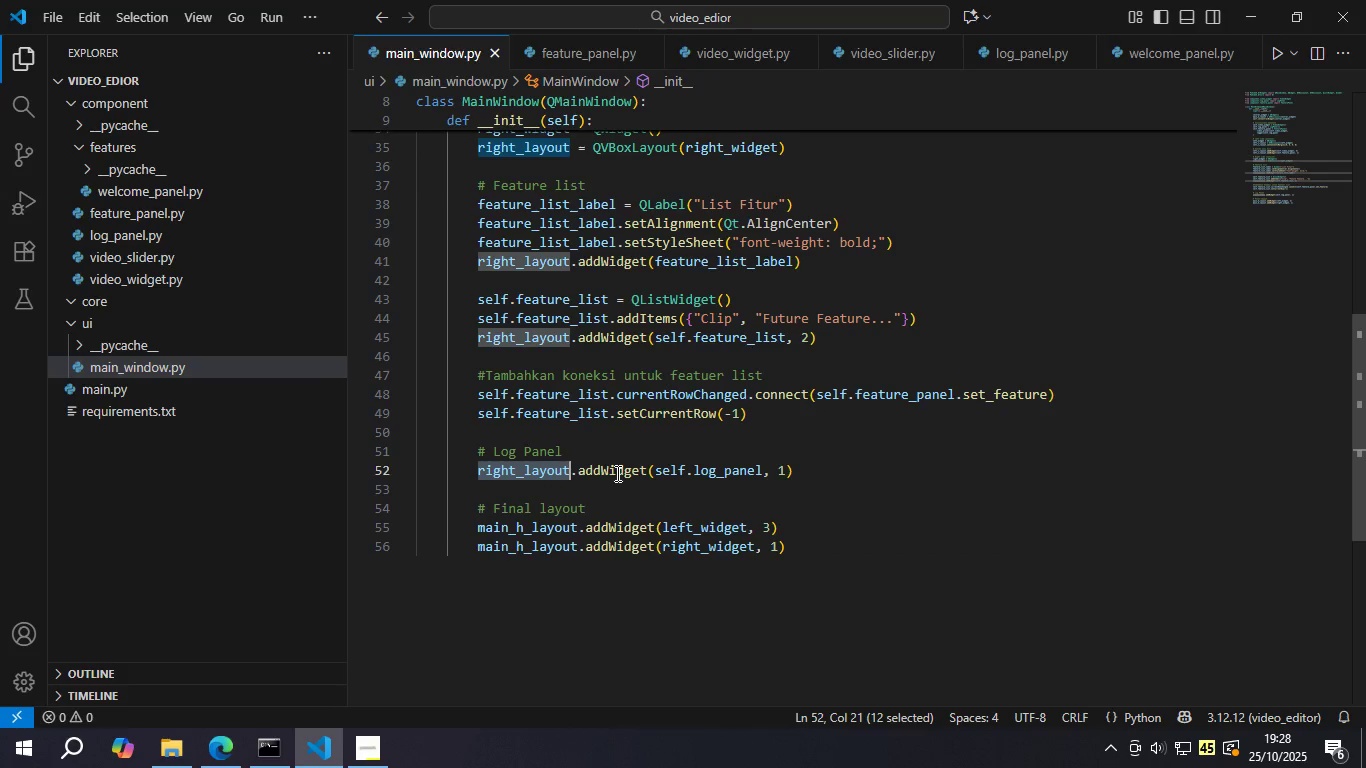 
double_click([616, 473])
 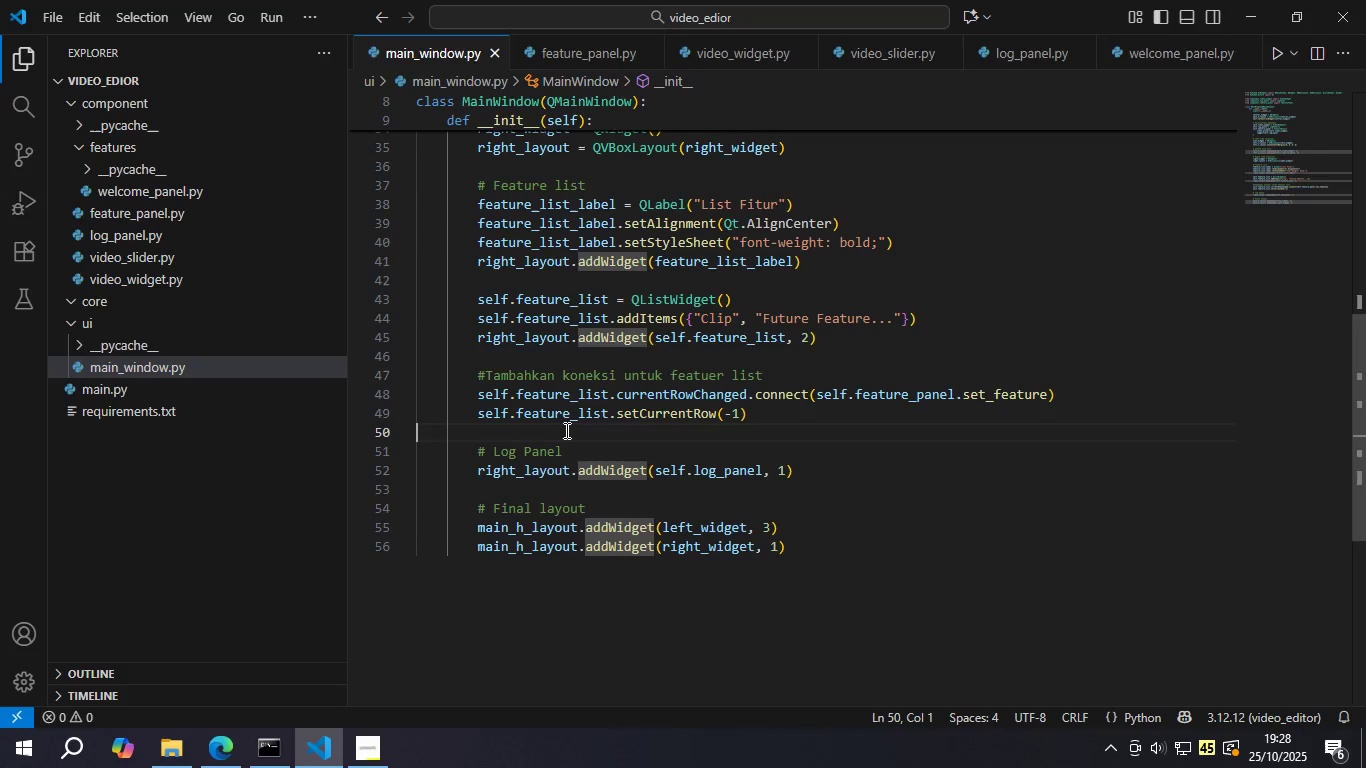 
double_click([565, 430])
 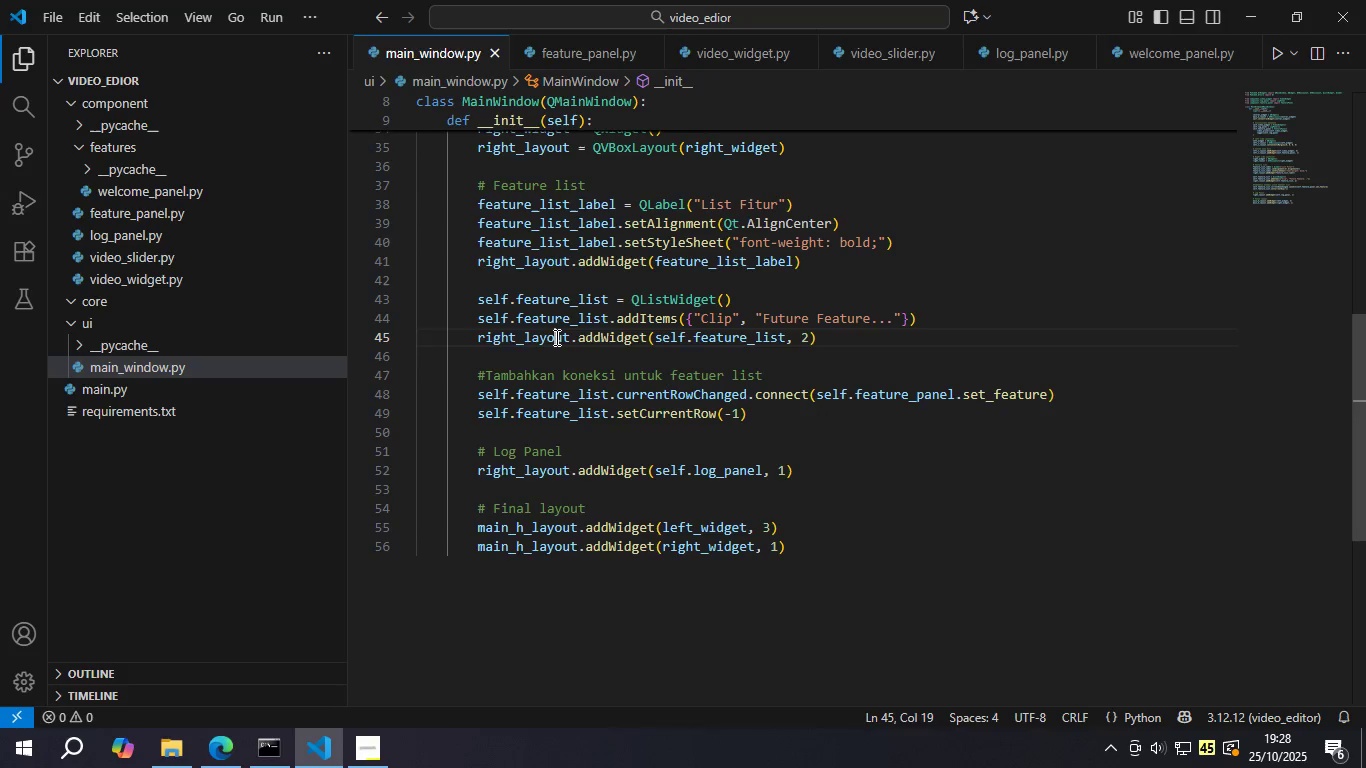 
triple_click([555, 337])
 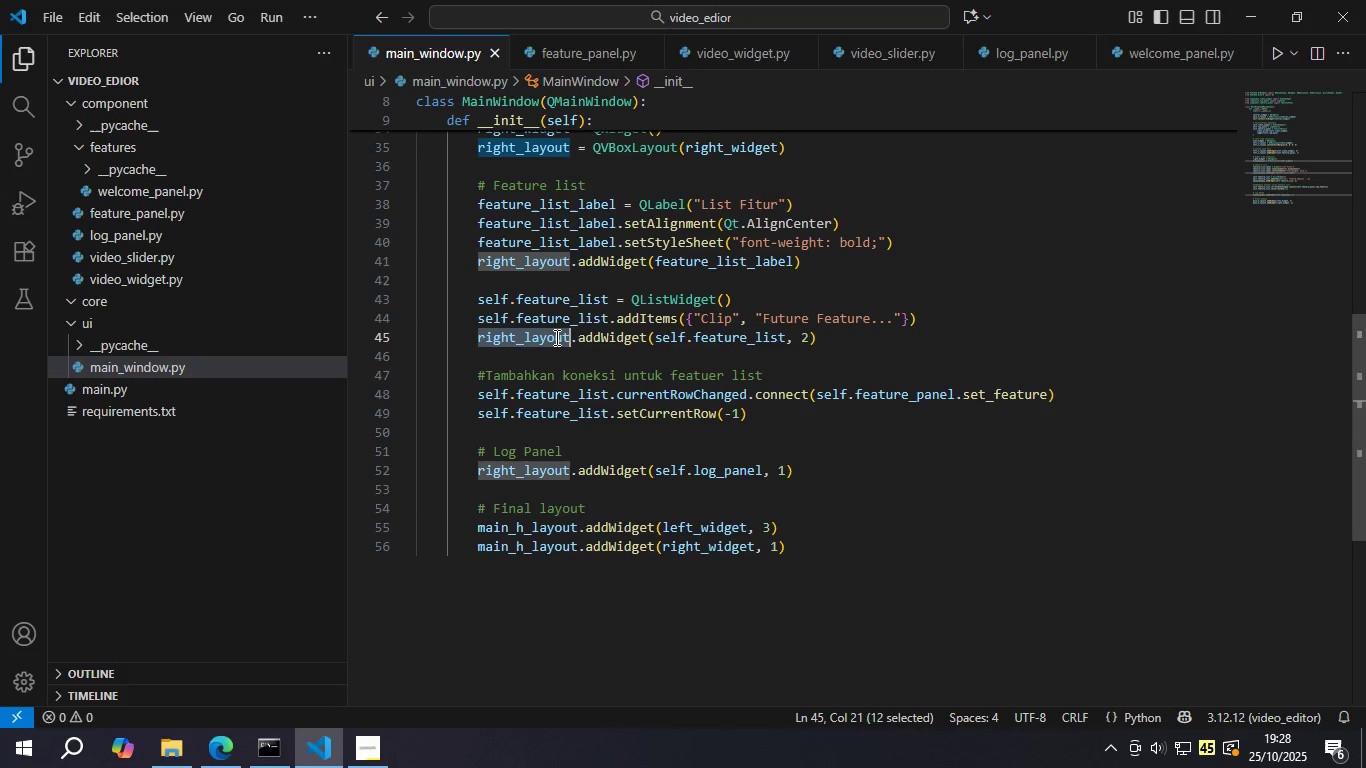 
triple_click([555, 337])
 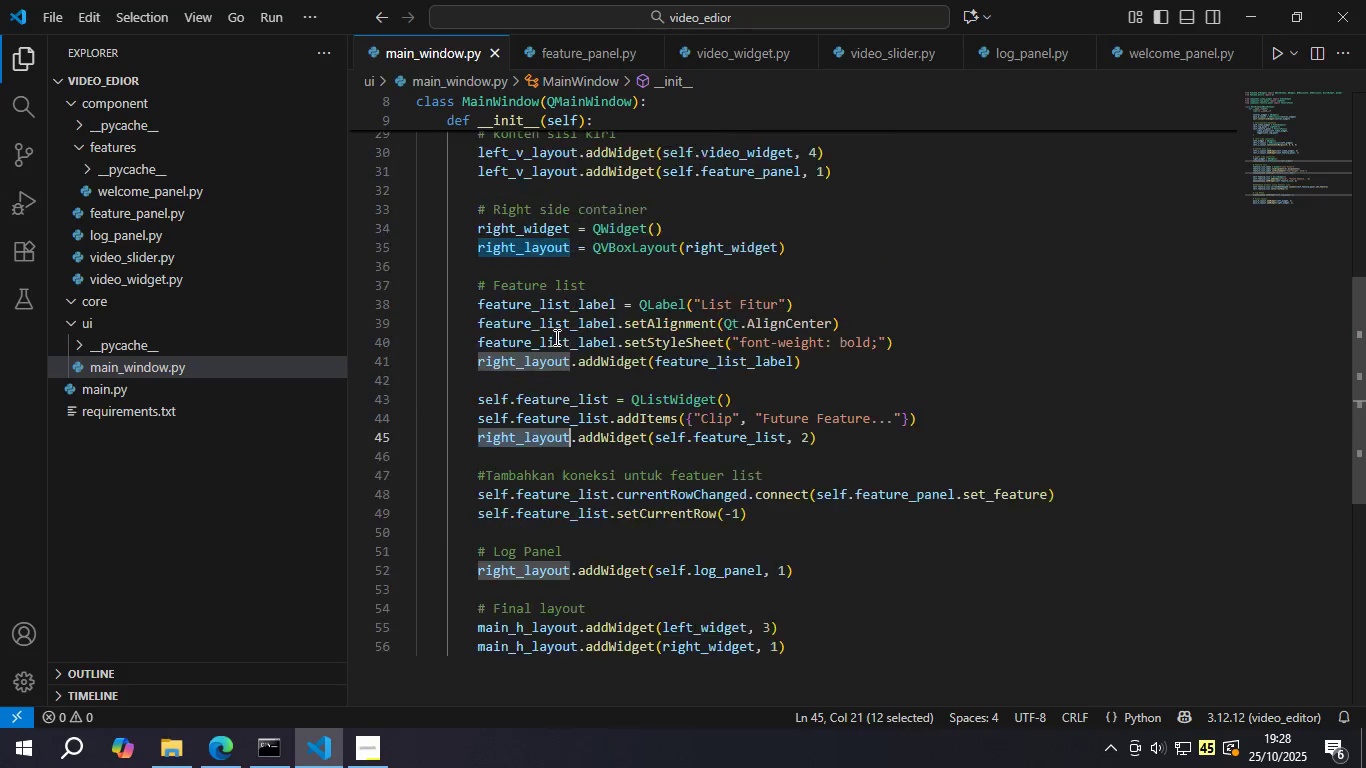 
scroll: coordinate [555, 337], scroll_direction: up, amount: 4.0
 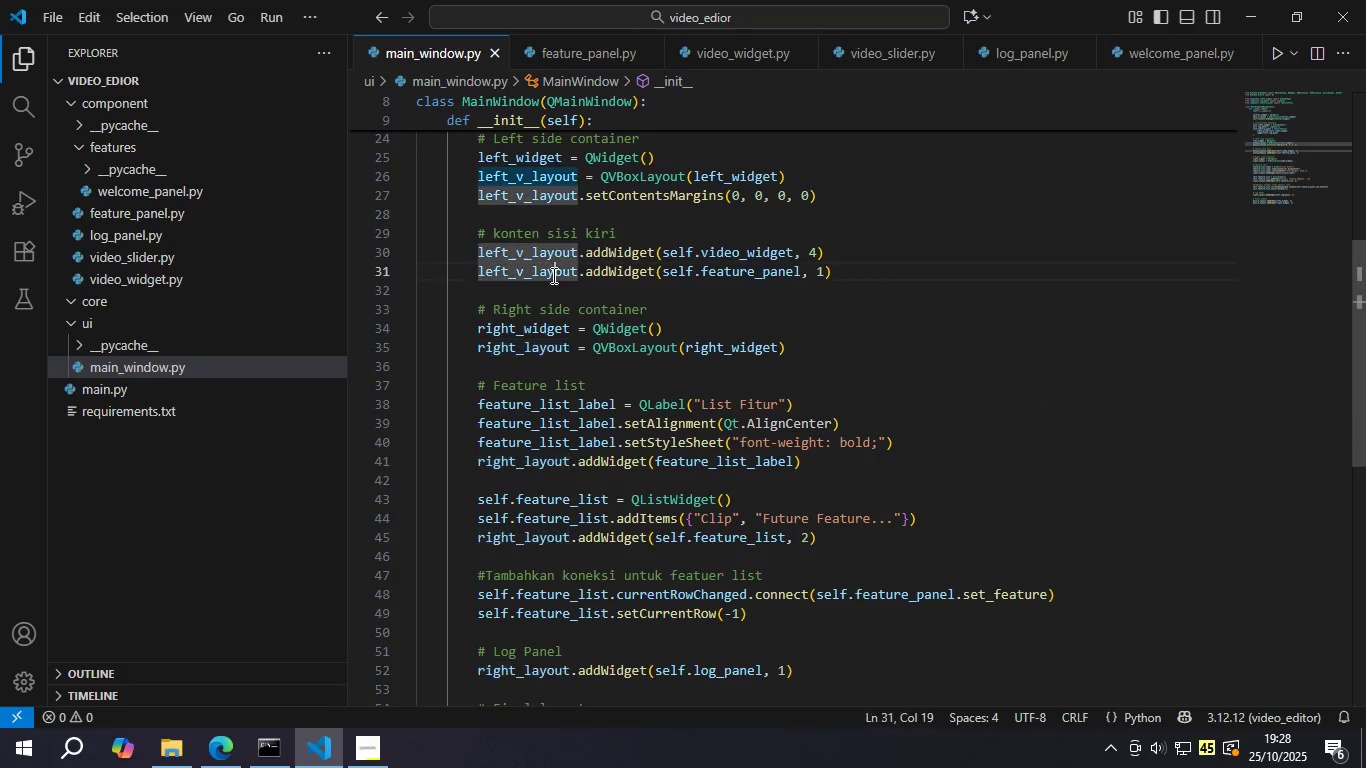 
double_click([552, 275])
 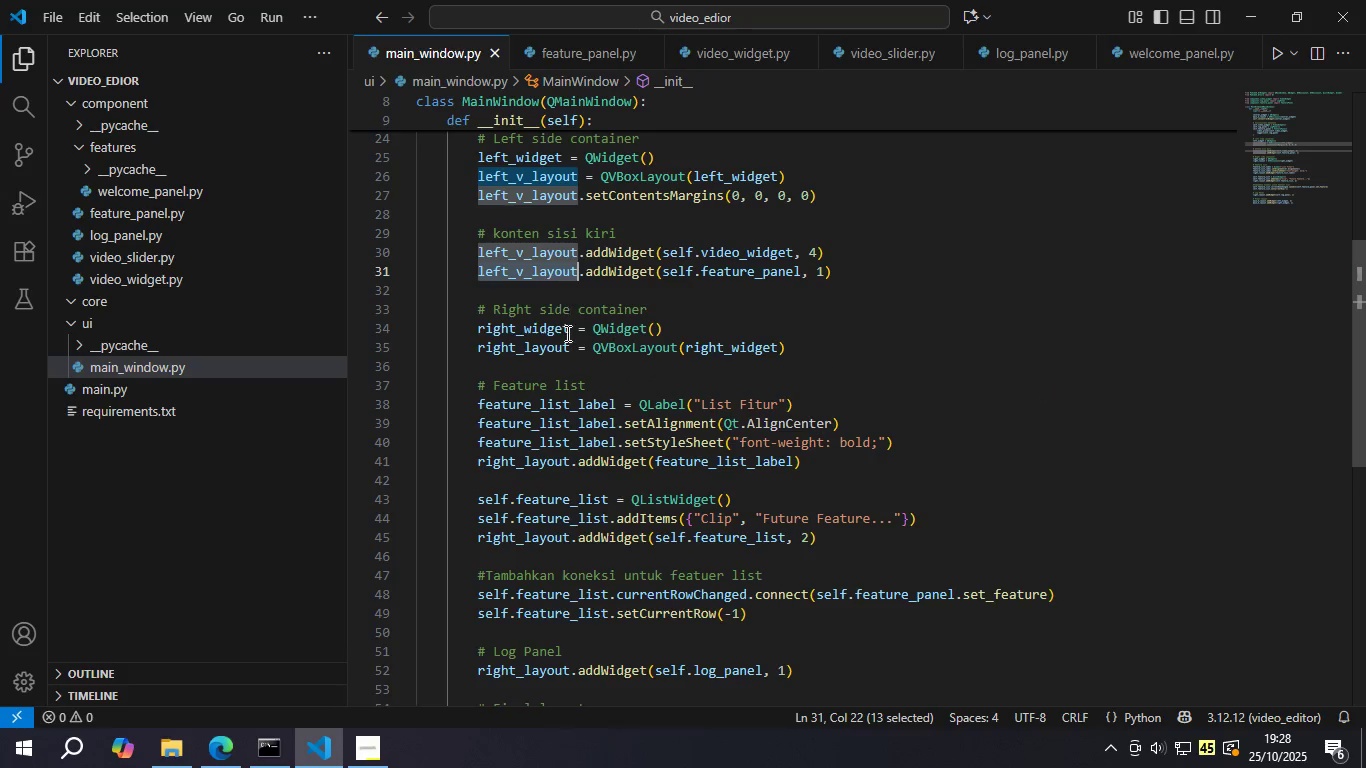 
scroll: coordinate [568, 336], scroll_direction: up, amount: 1.0
 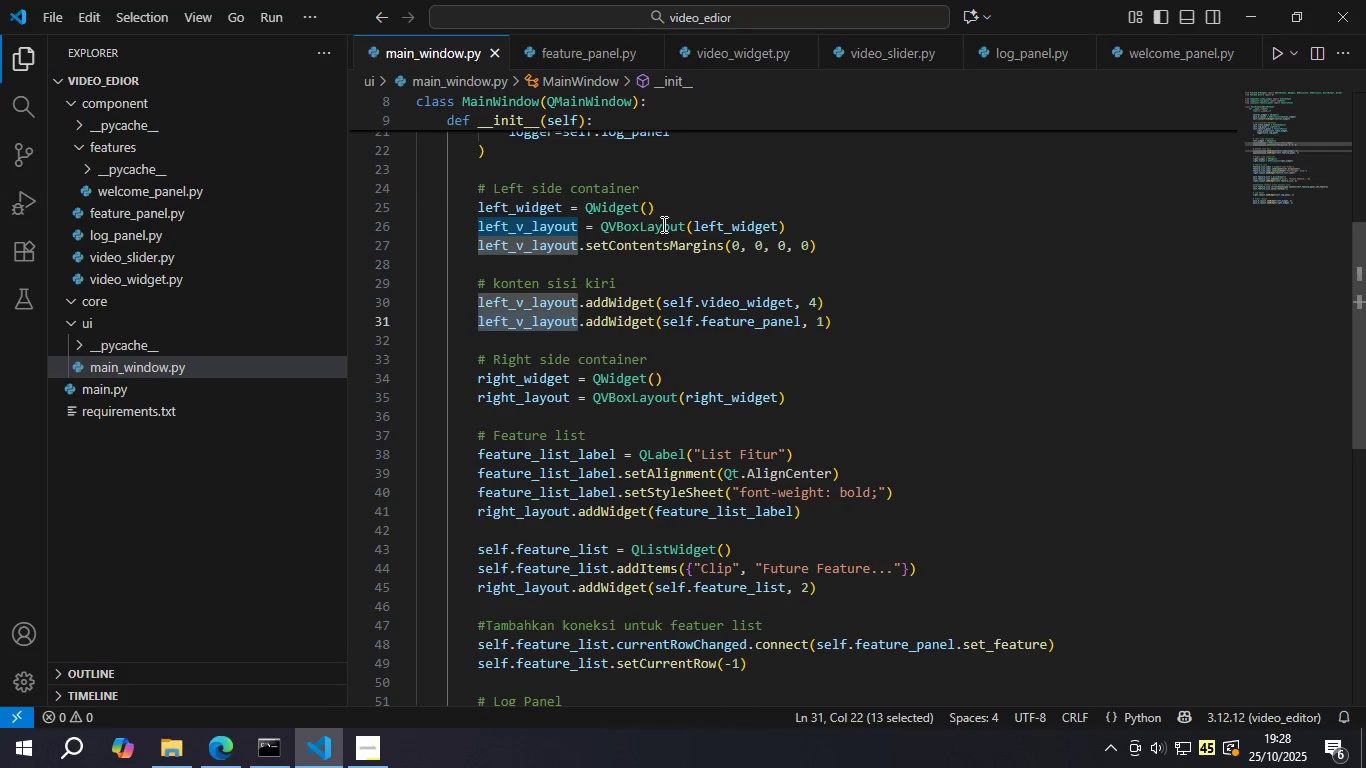 
double_click([662, 224])
 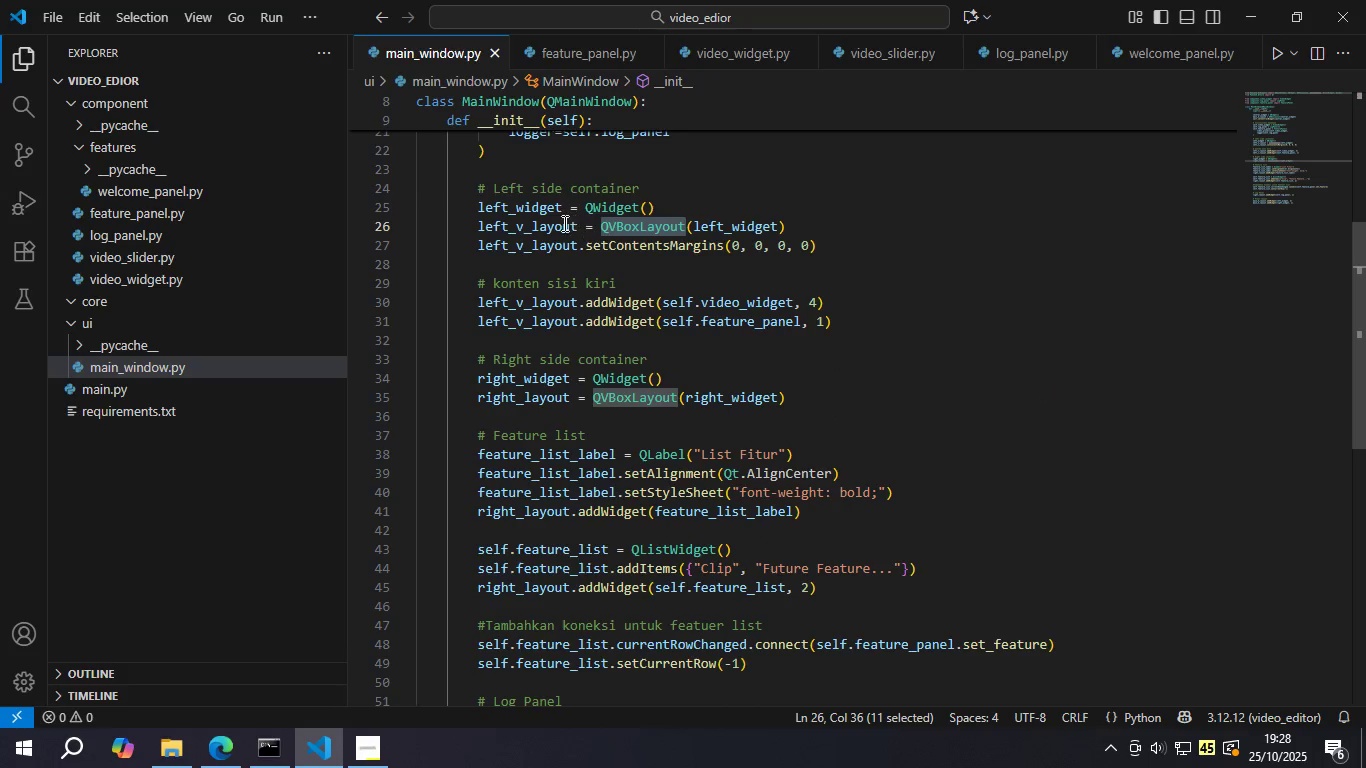 
mouse_move([541, 232])
 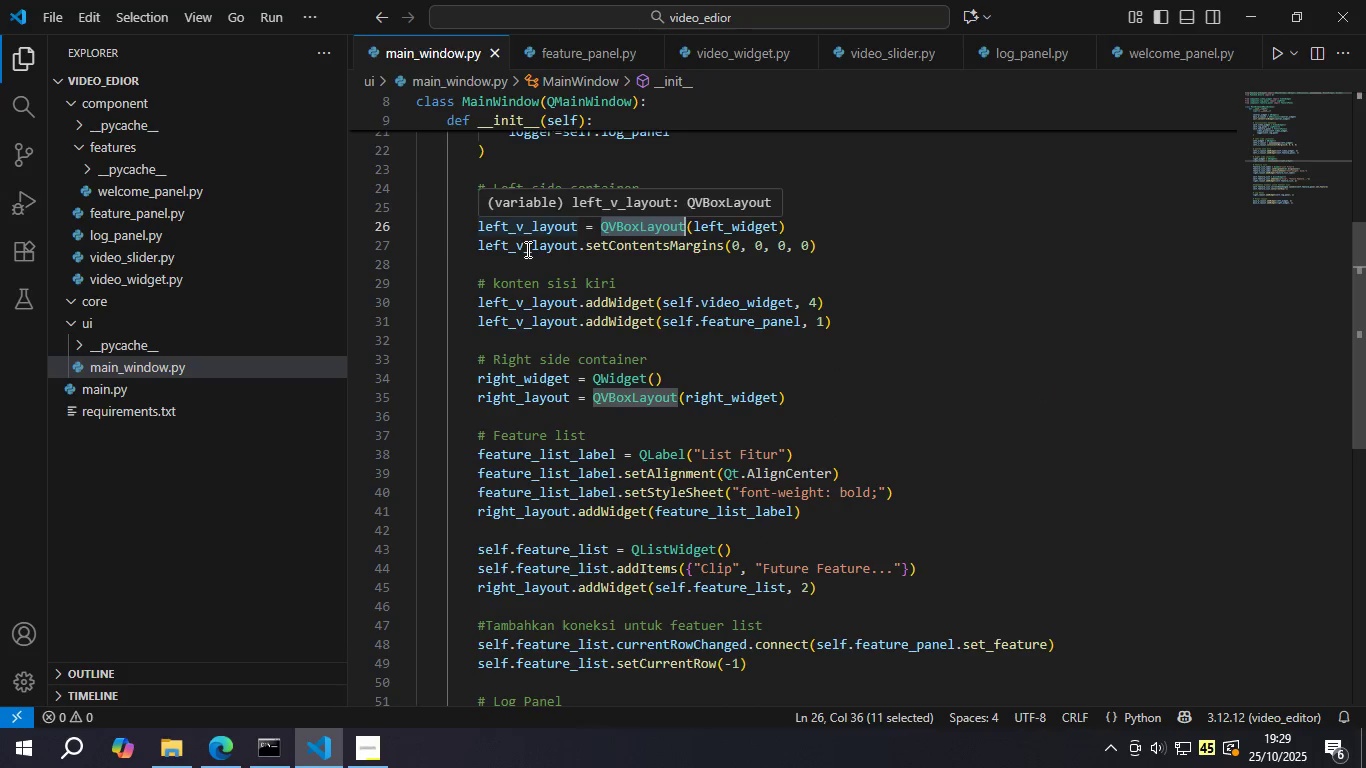 
left_click([526, 249])
 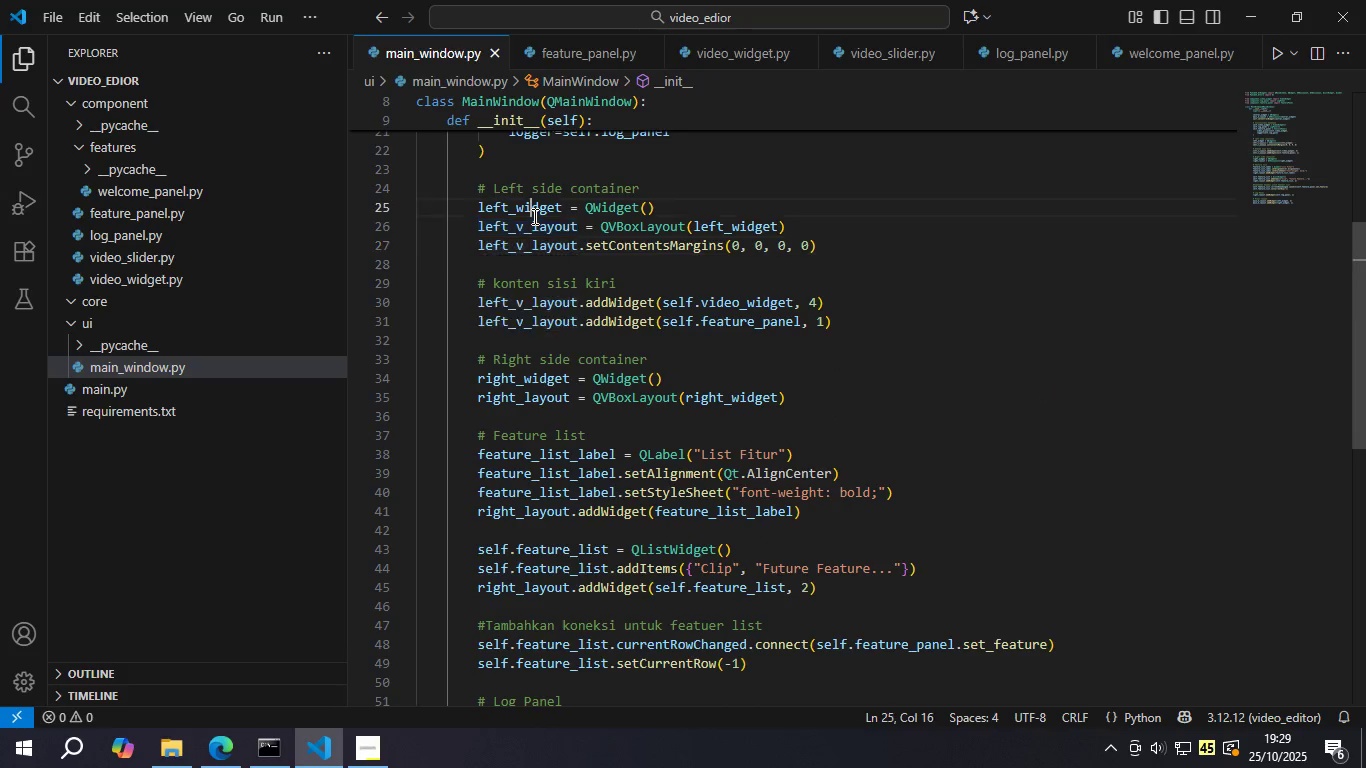 
double_click([533, 216])
 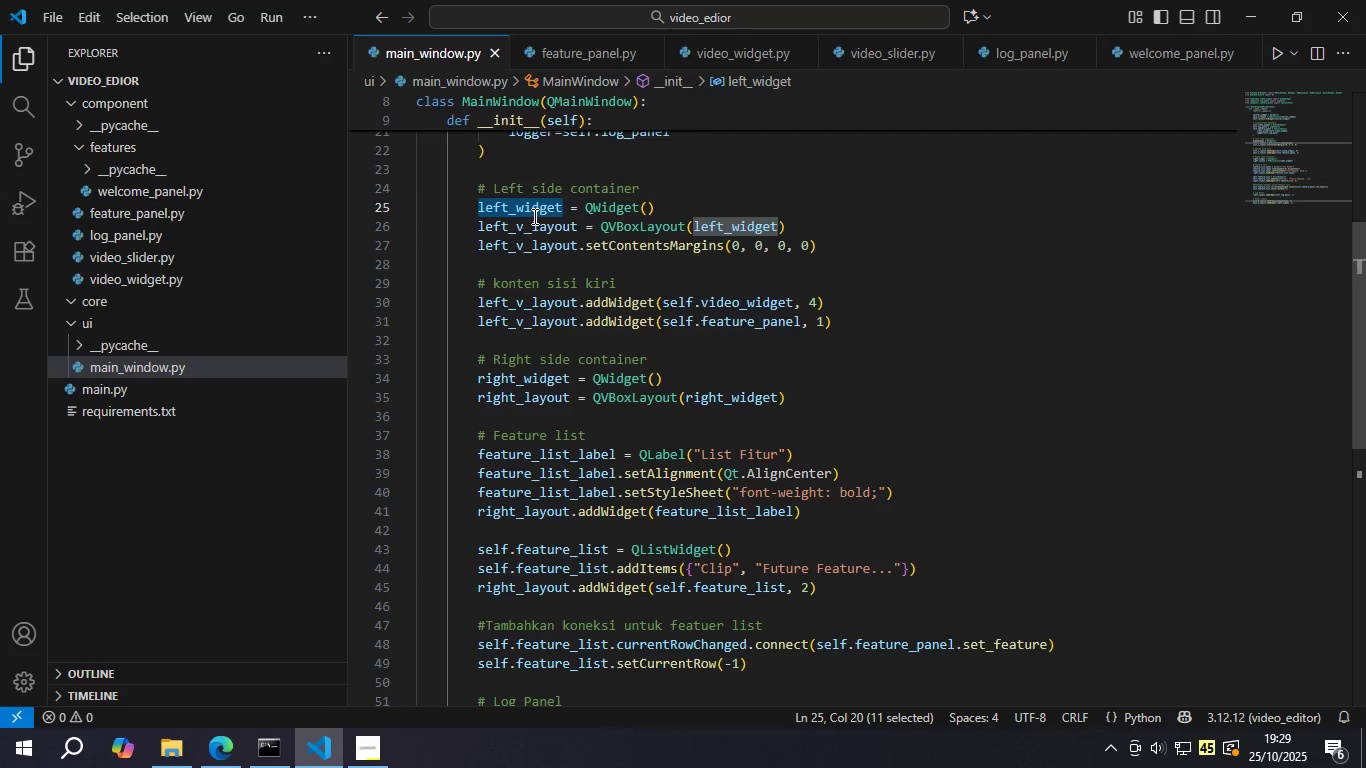 
scroll: coordinate [550, 223], scroll_direction: down, amount: 3.0
 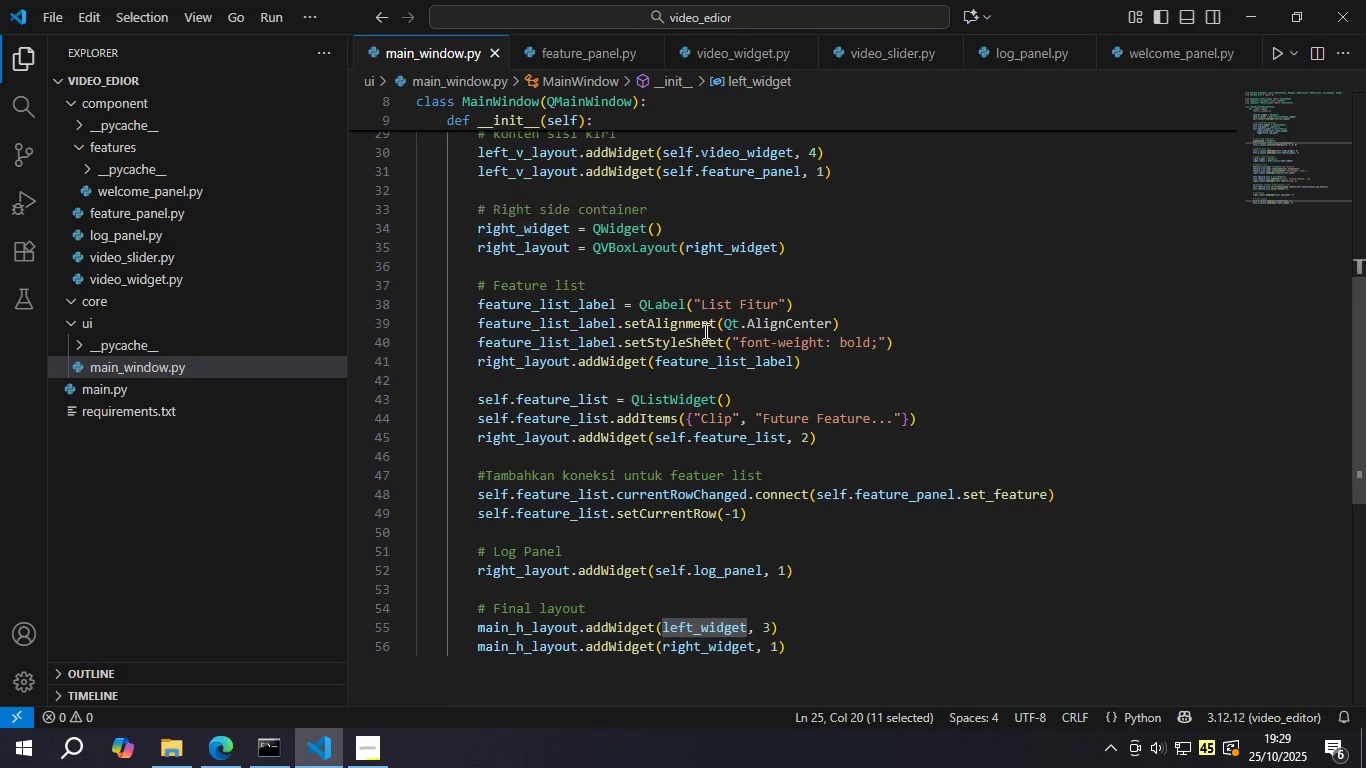 
scroll: coordinate [709, 333], scroll_direction: up, amount: 2.0
 